 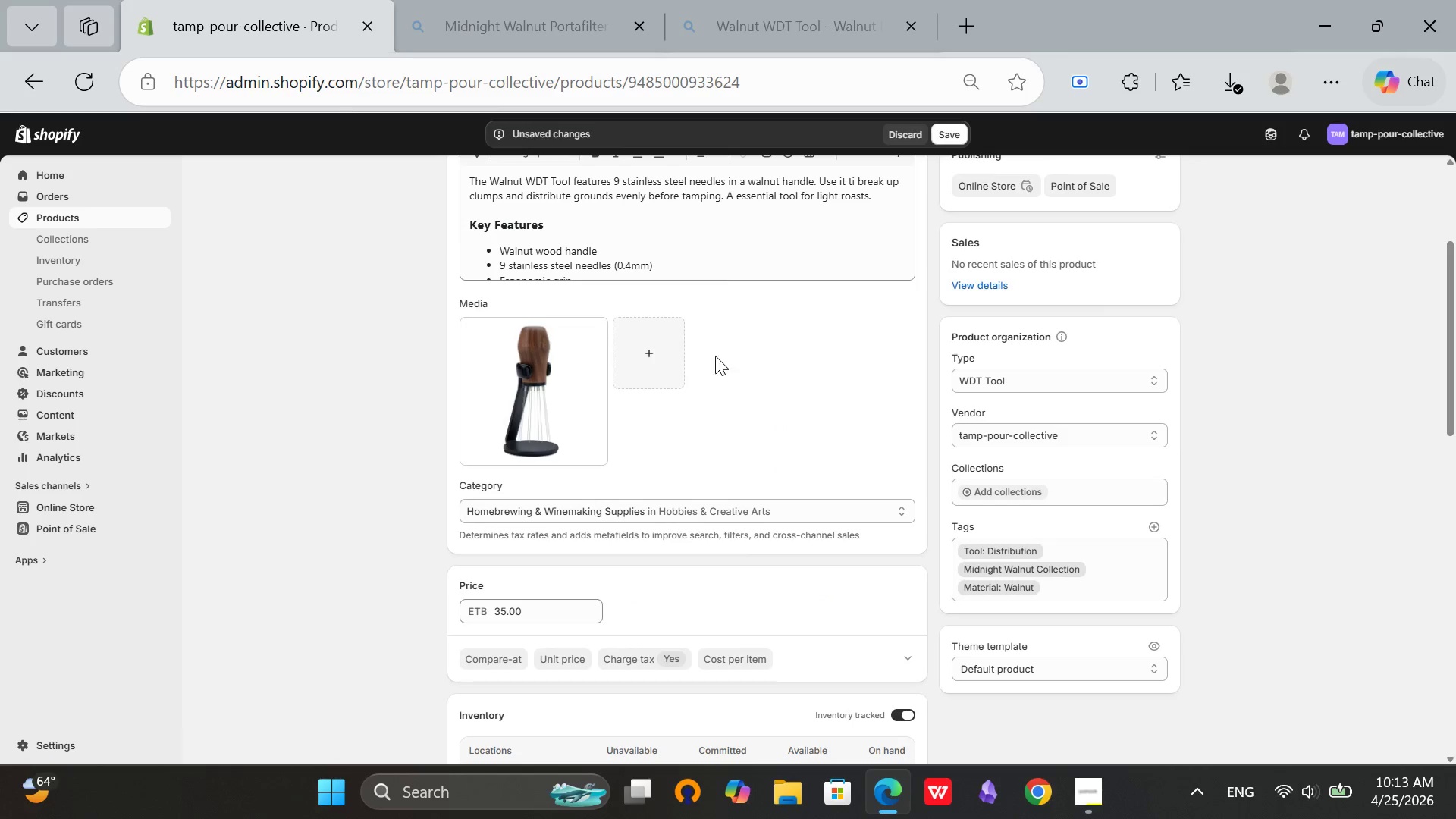 
scroll: coordinate [764, 294], scroll_direction: up, amount: 3.0
 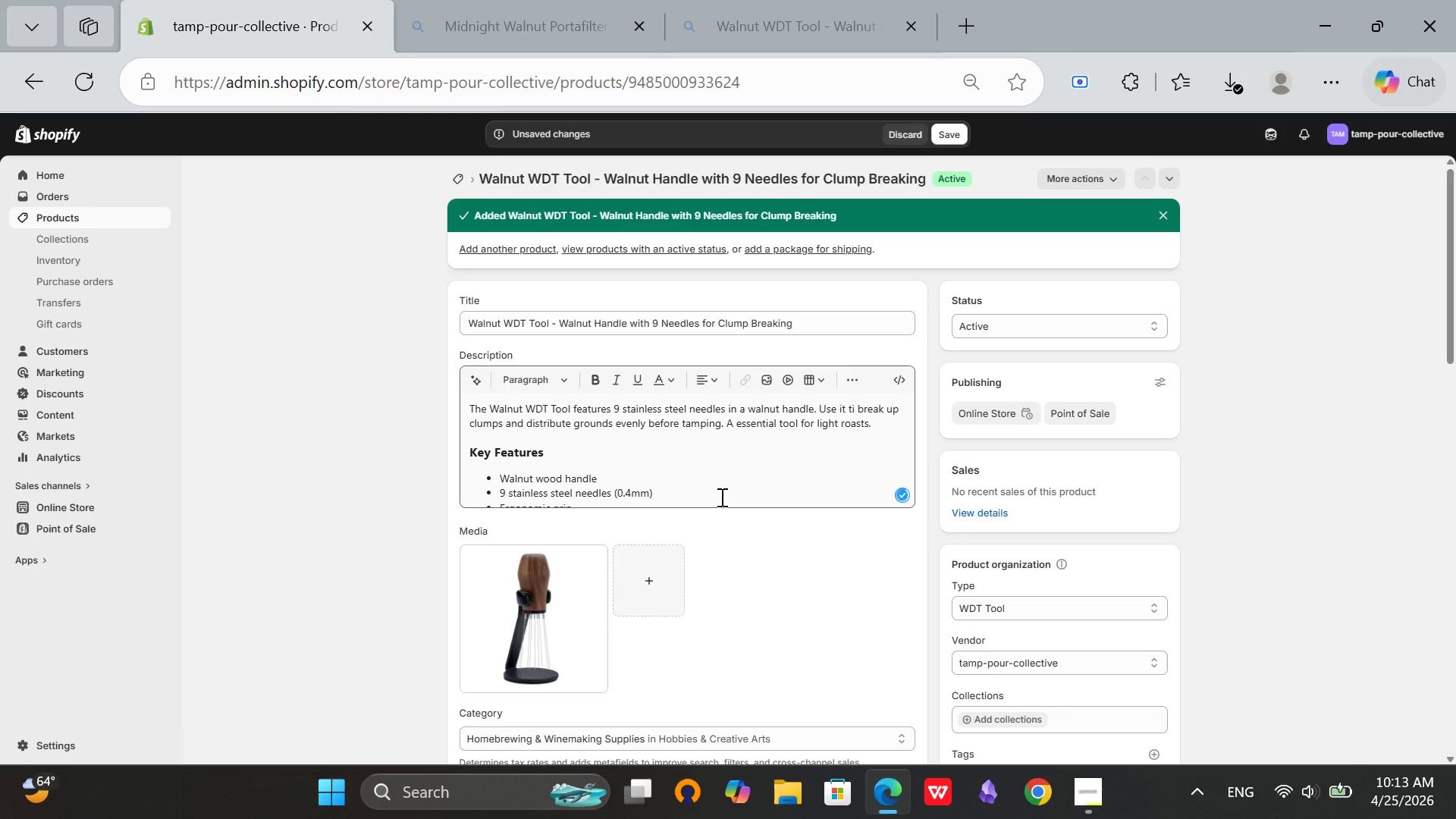 
left_click([720, 487])
 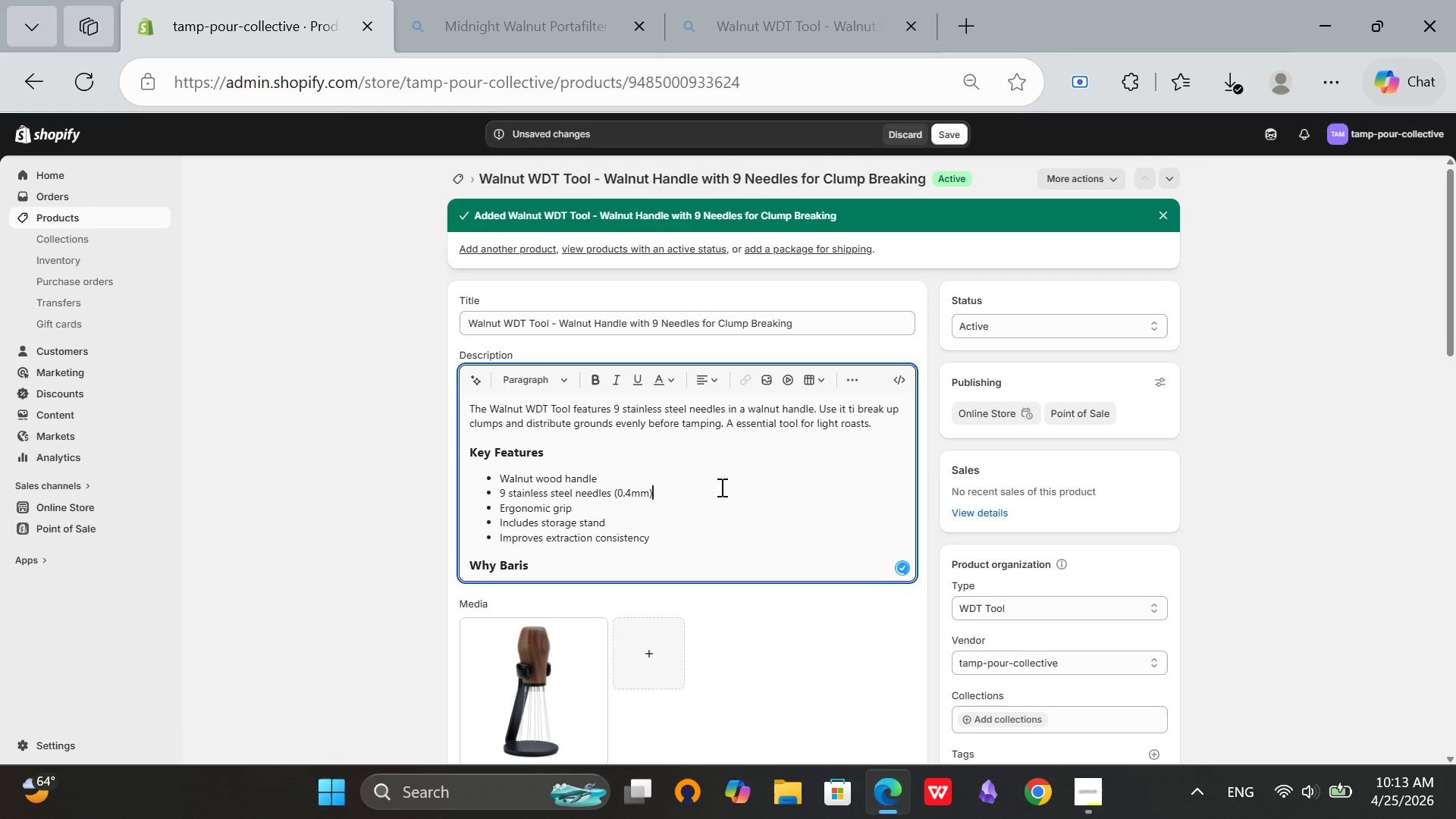 
scroll: coordinate [720, 487], scroll_direction: down, amount: 2.0
 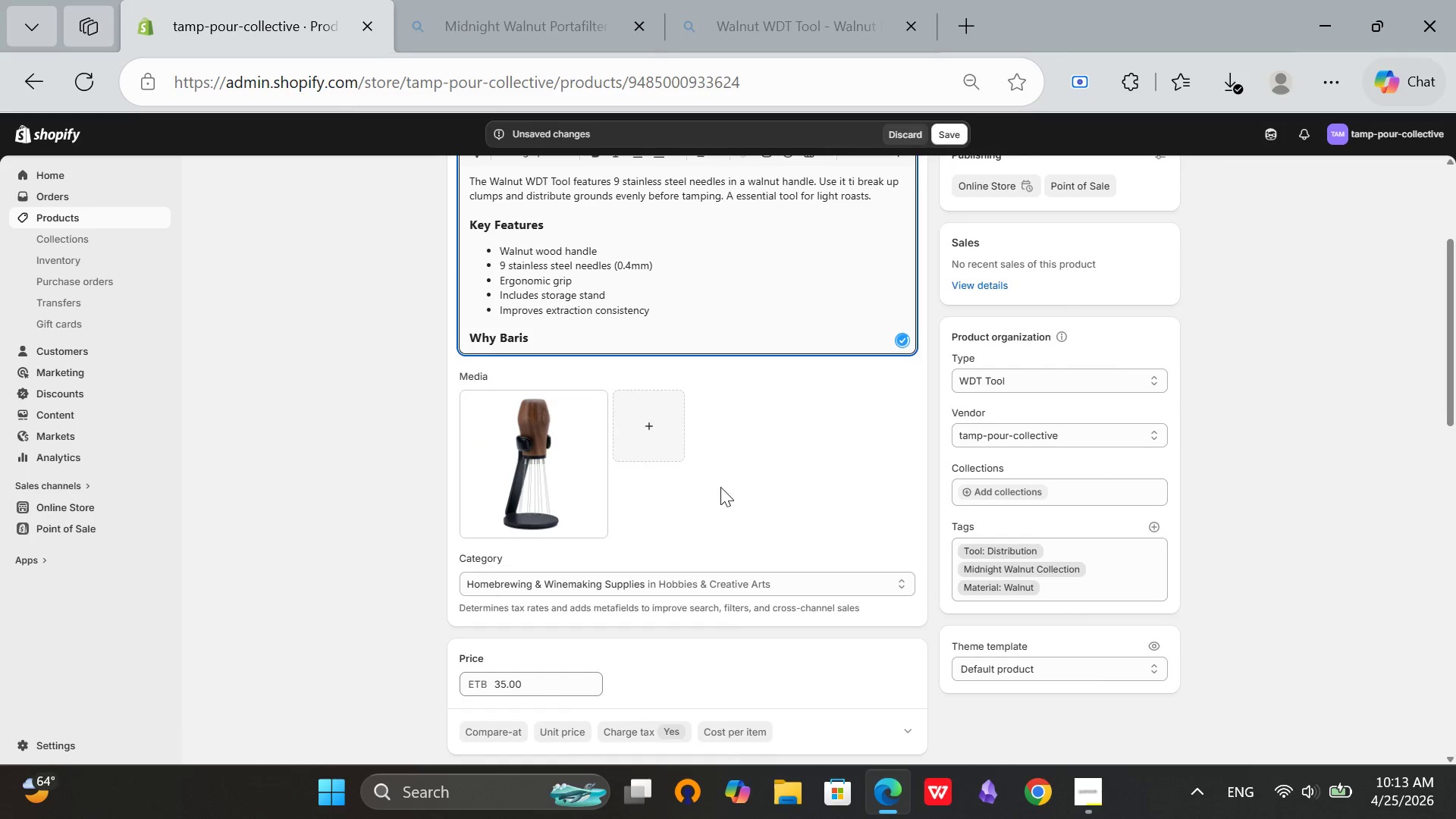 
scroll: coordinate [720, 487], scroll_direction: up, amount: 2.0
 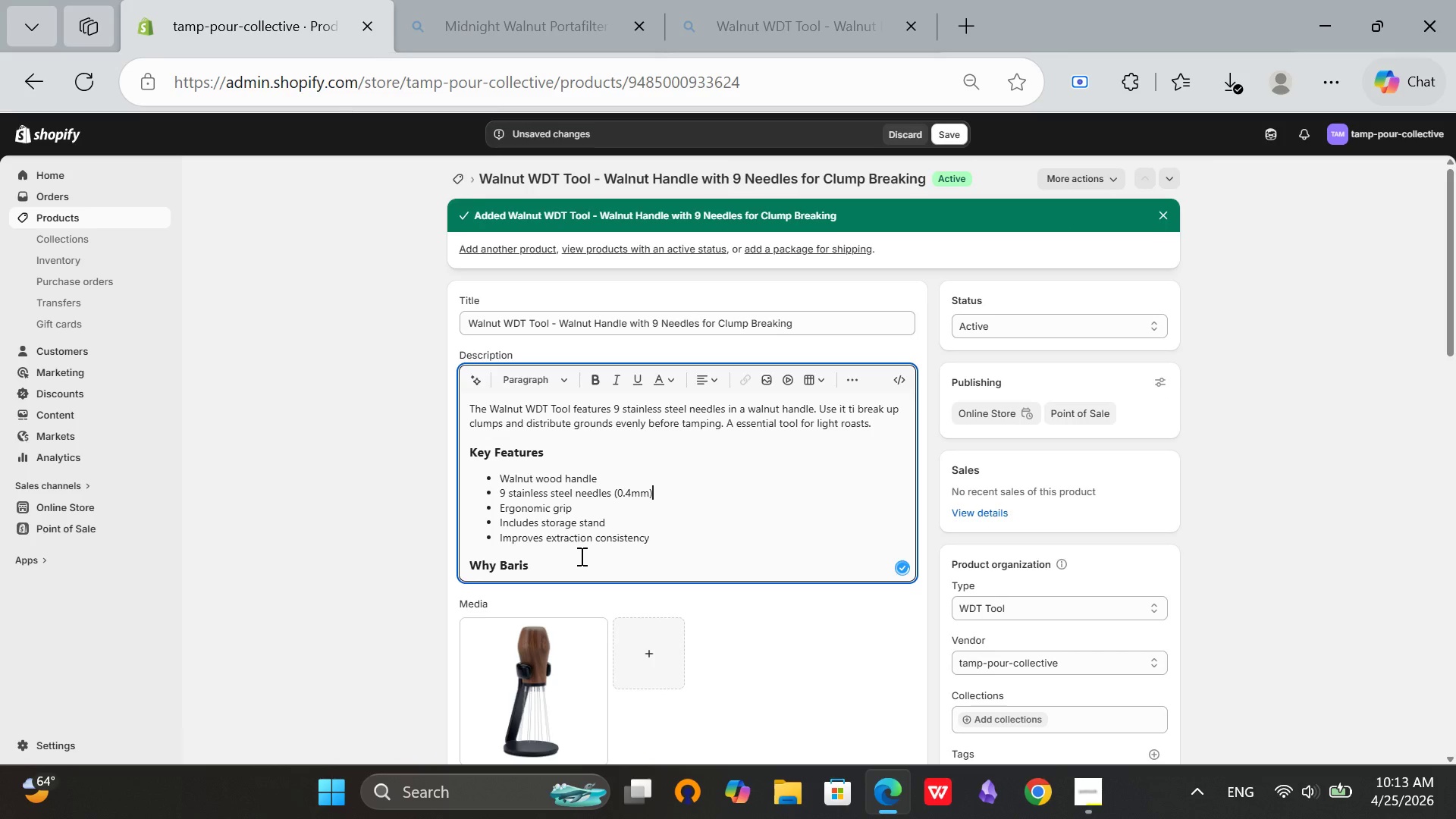 
left_click([580, 556])
 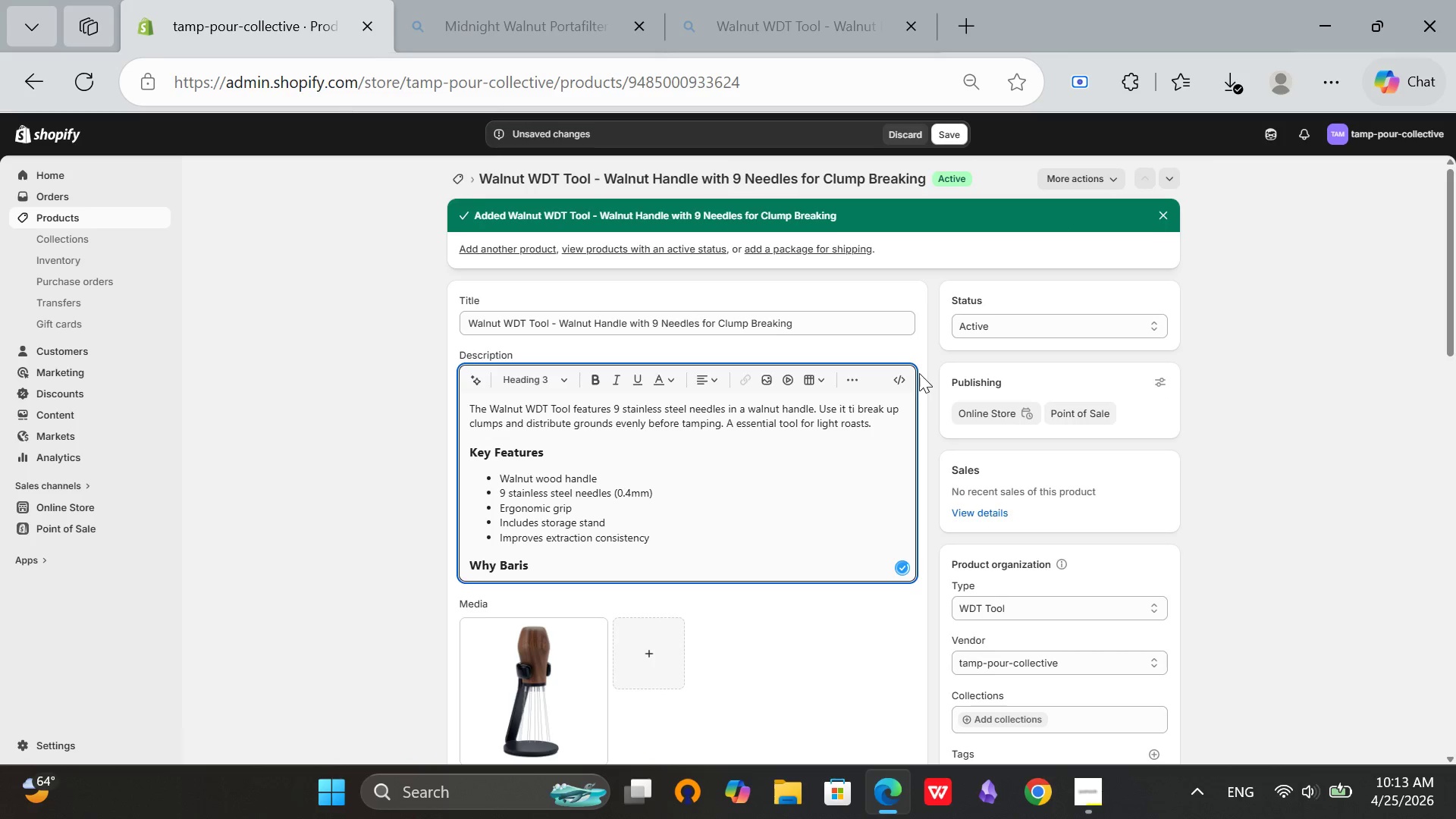 
left_click([905, 375])
 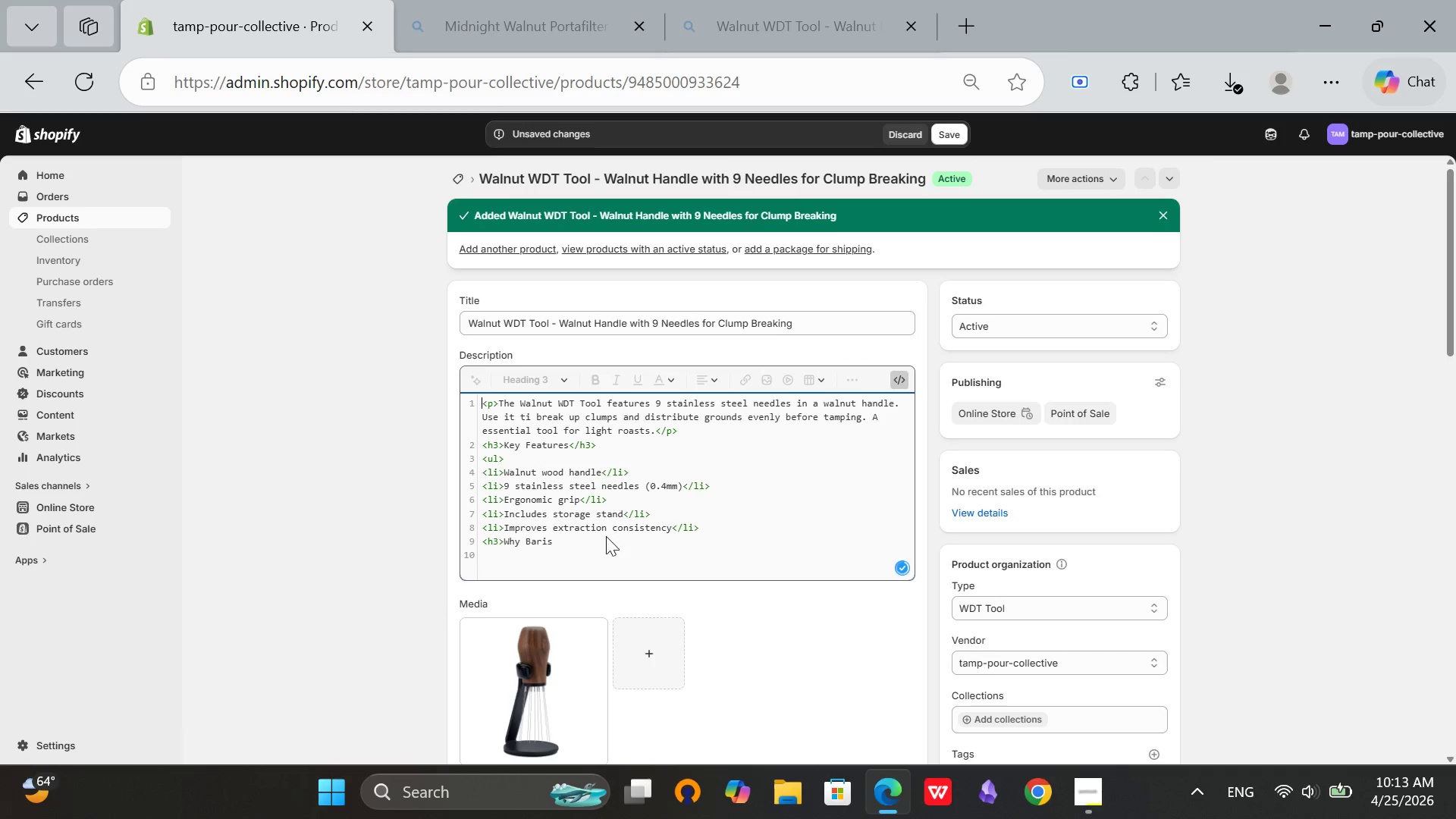 
left_click([602, 536])
 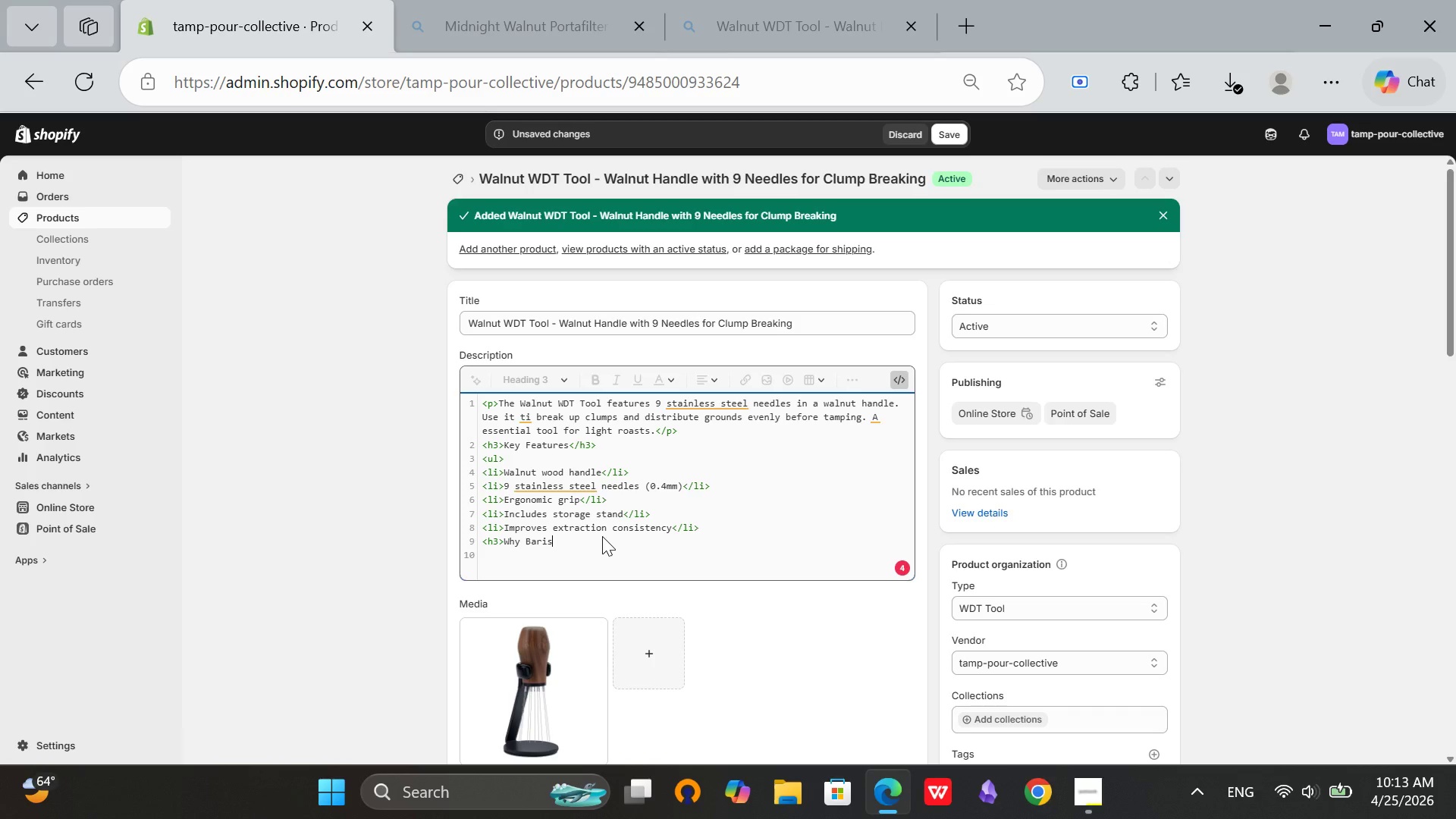 
wait(7.66)
 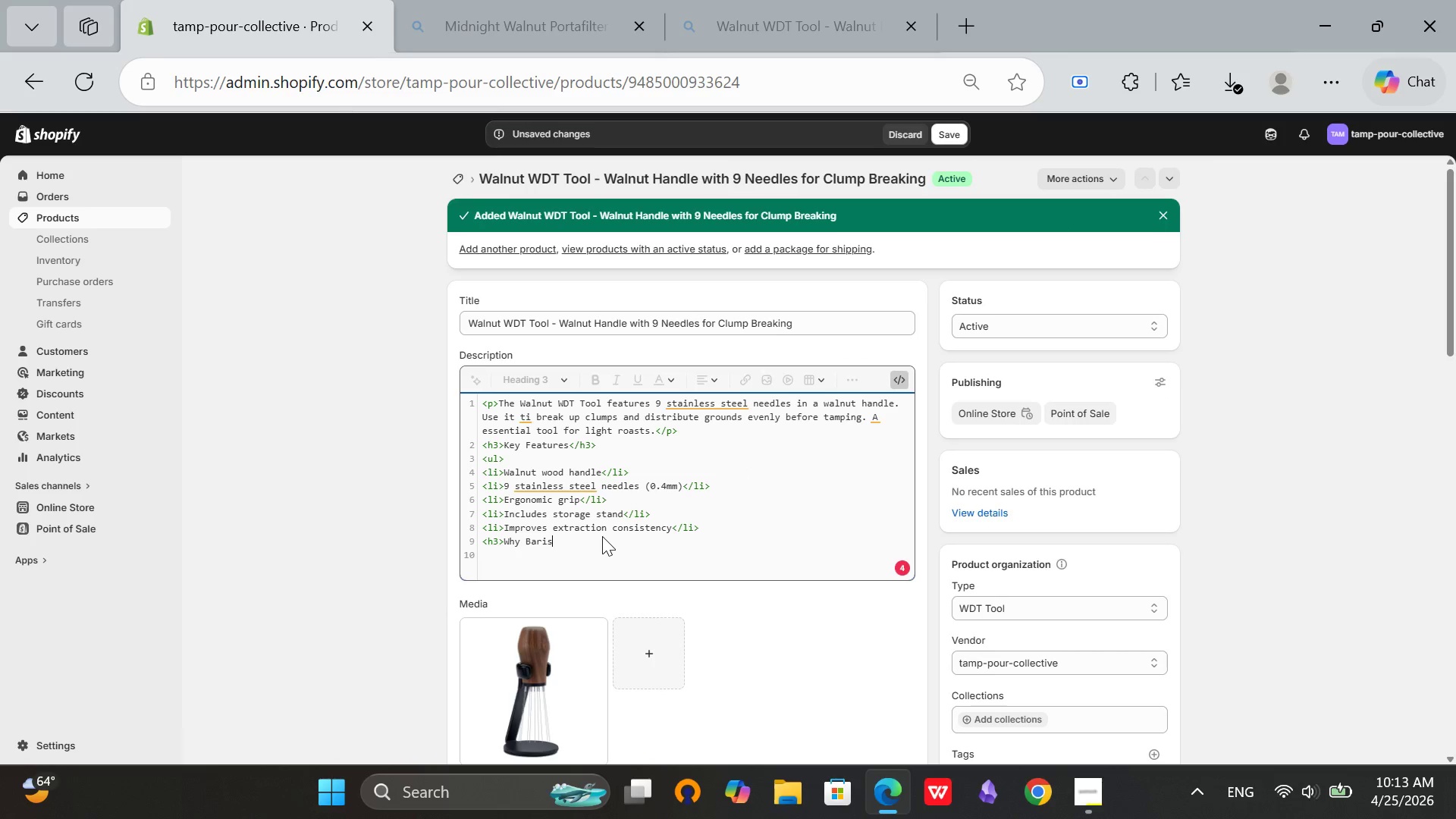 
type(stas )
 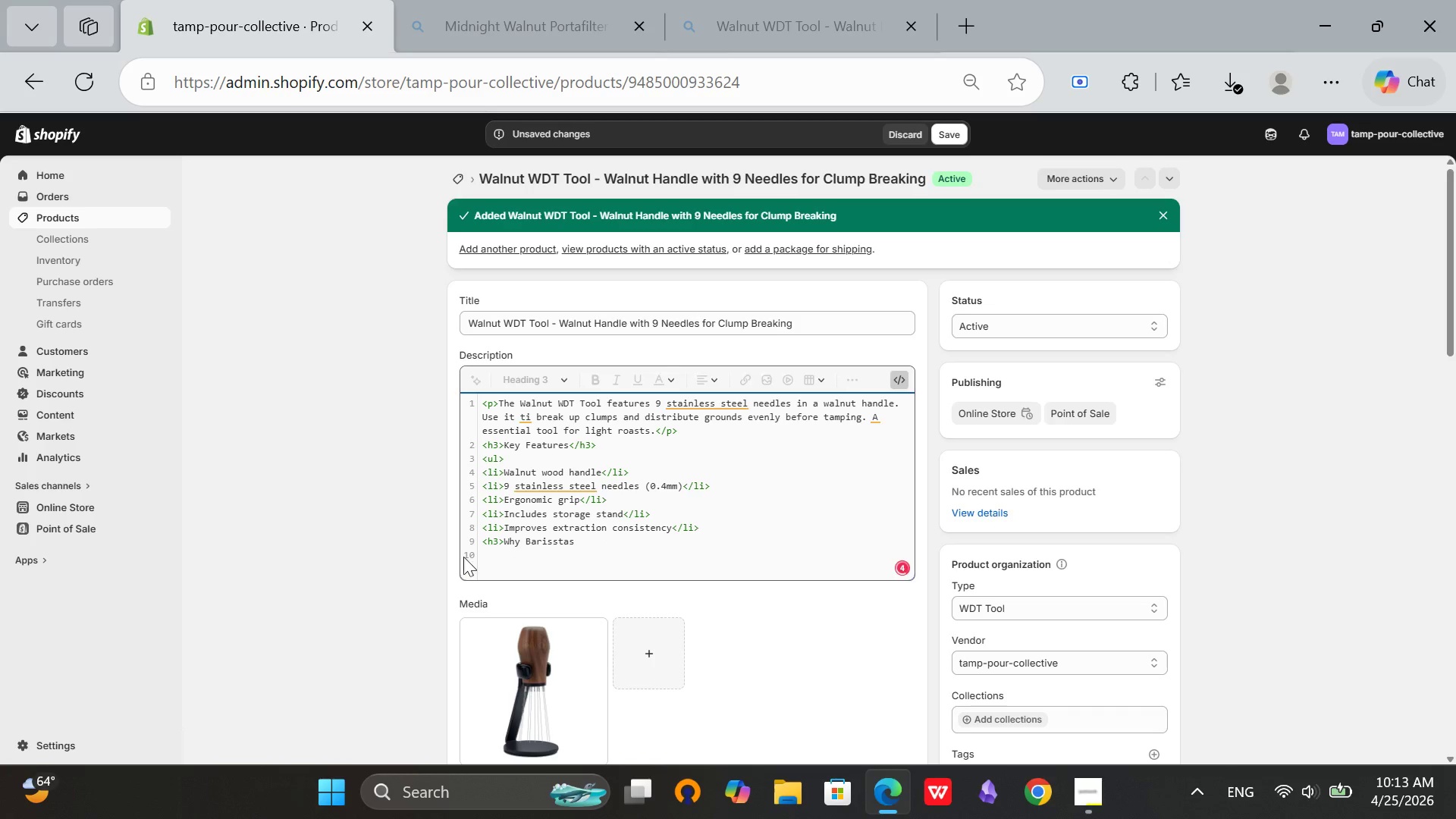 
type(Love It</h3>)
 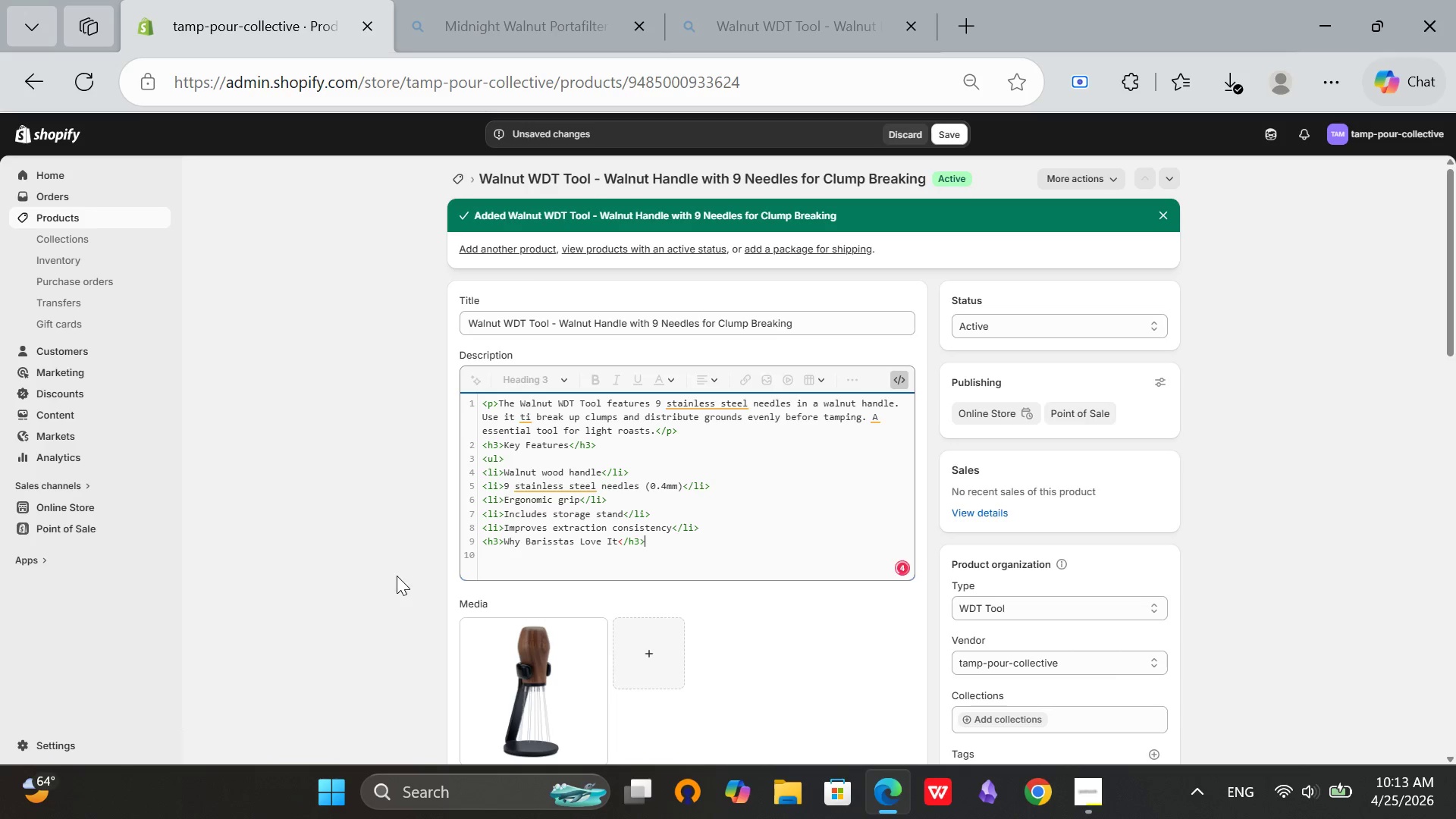 
hold_key(key=Enter, duration=0.31)
 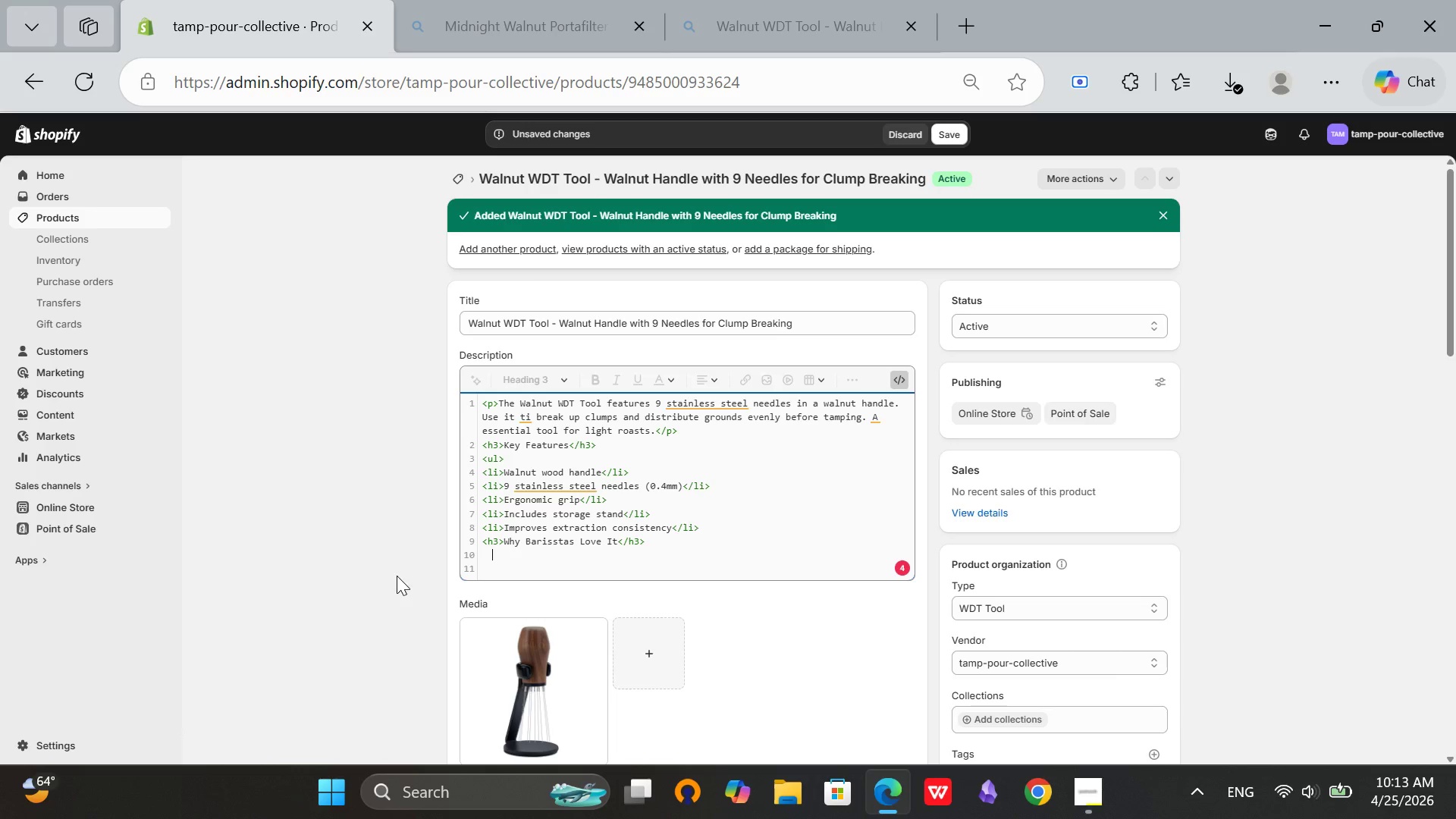 
key(Backspace)
type(<p>The 9 needles break clumps more effectively y)
key(Backspace)
type(than 3 or 4 needle tools.</p>)
 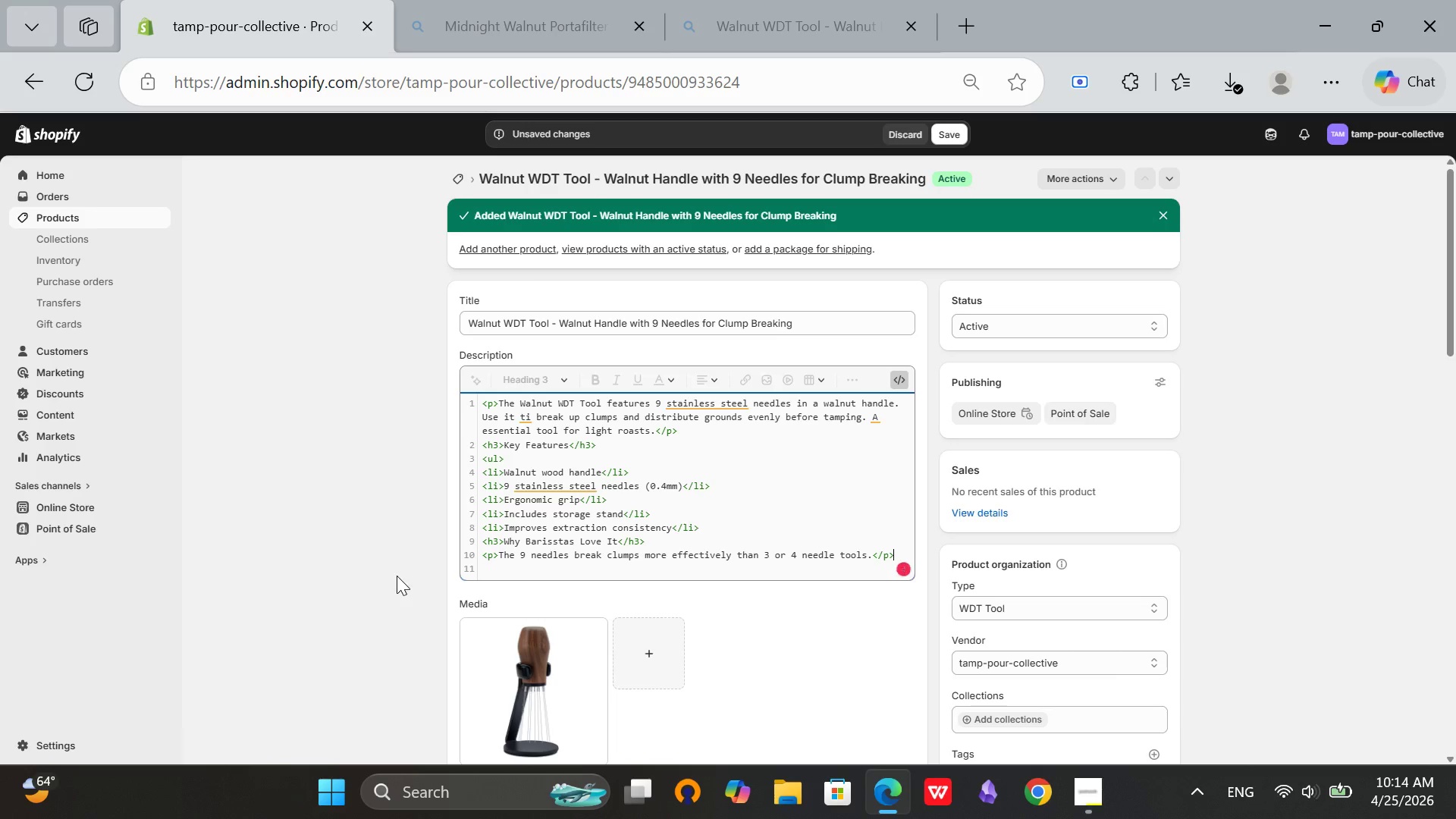 
key(Enter)
 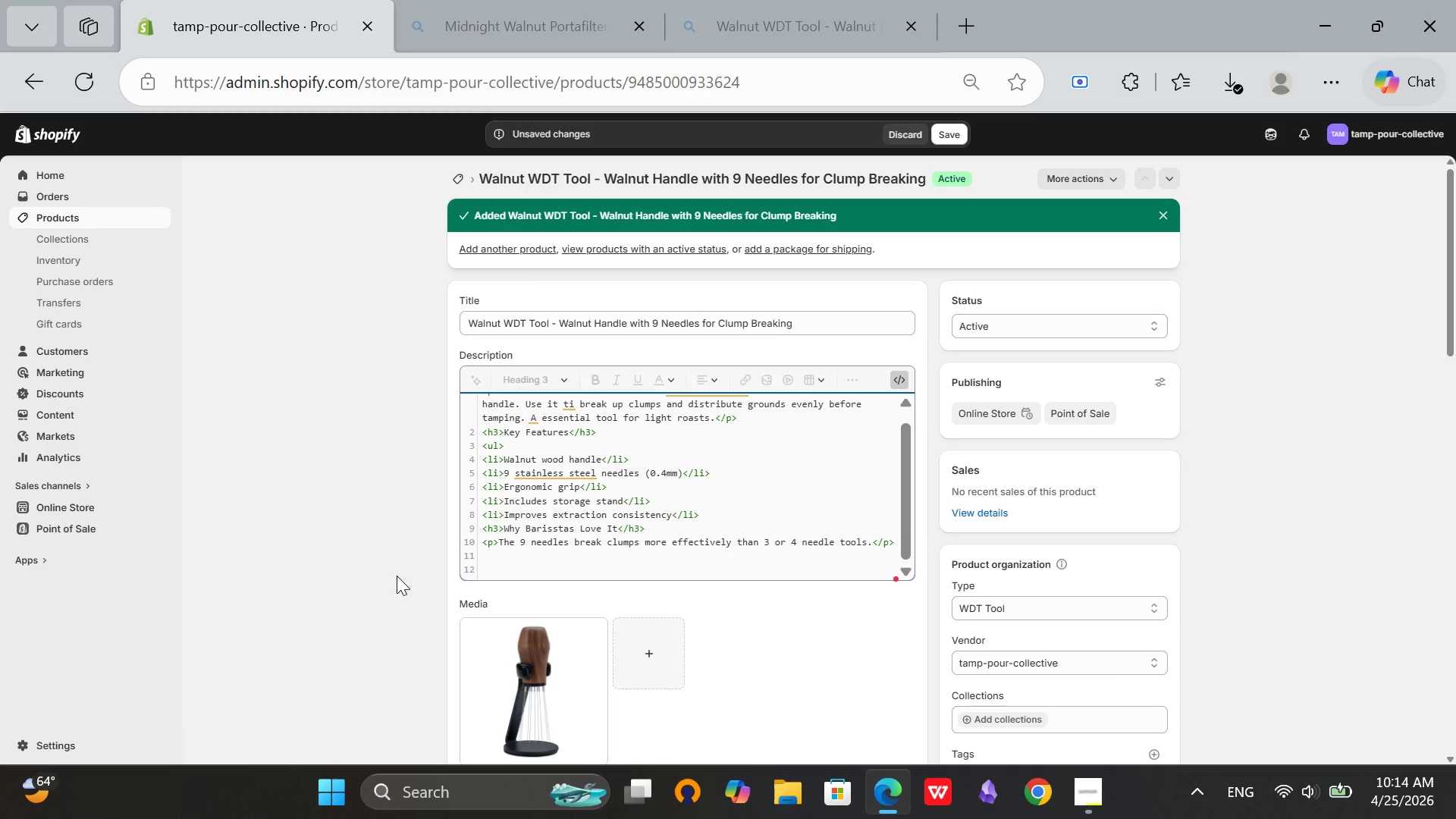 
key(Backspace)
 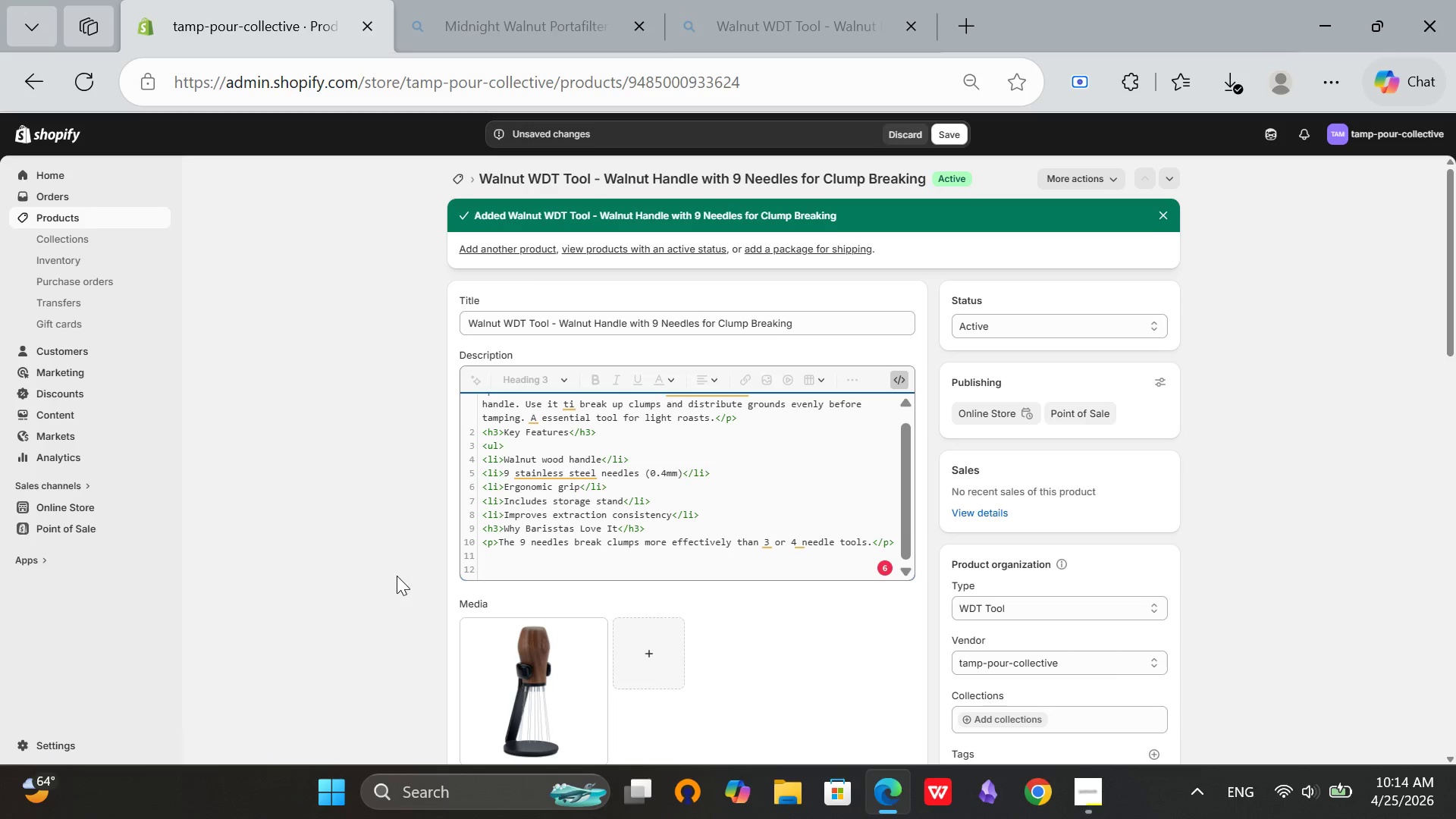 
wait(5.89)
 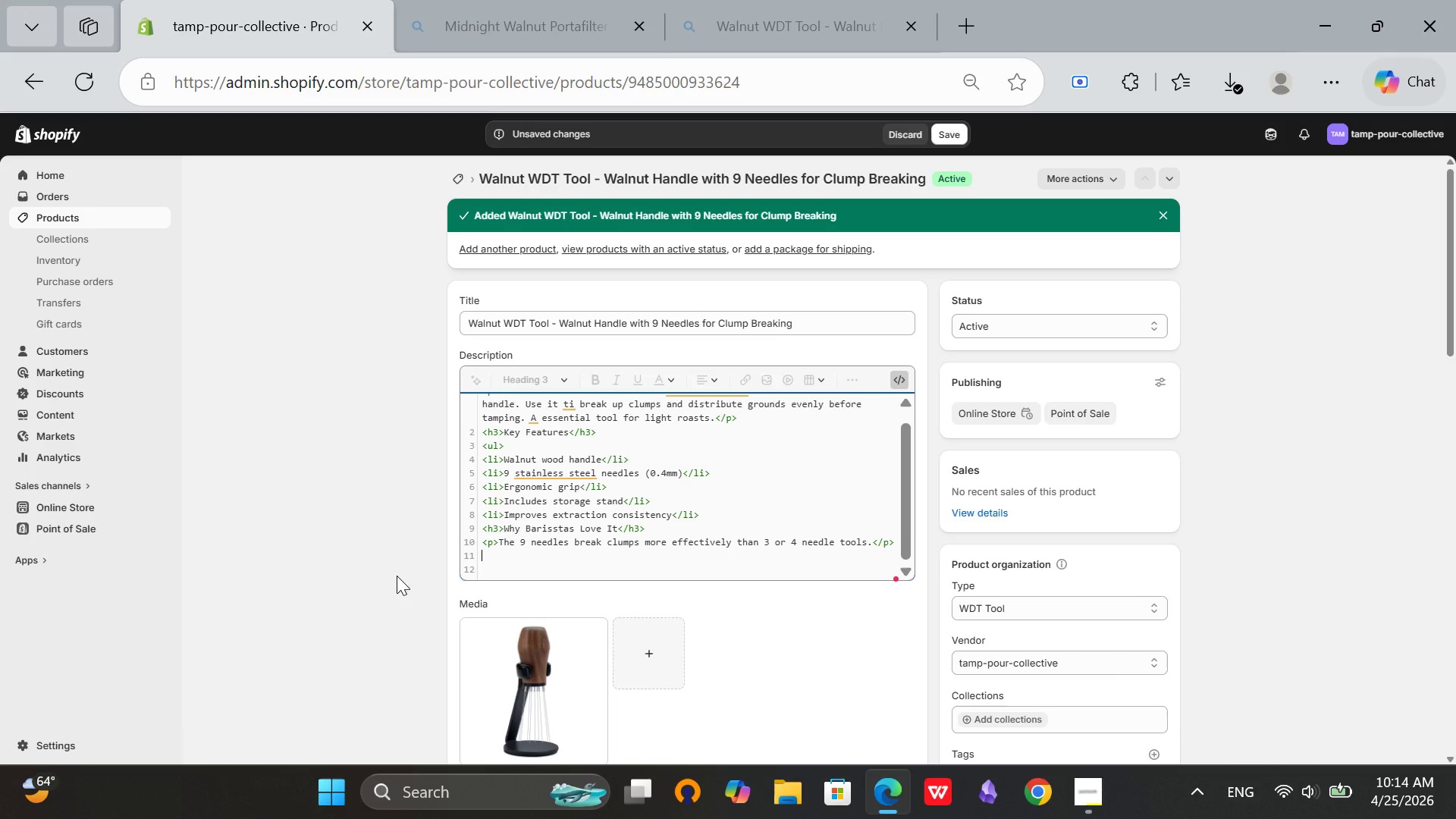 
left_click([871, 544])
 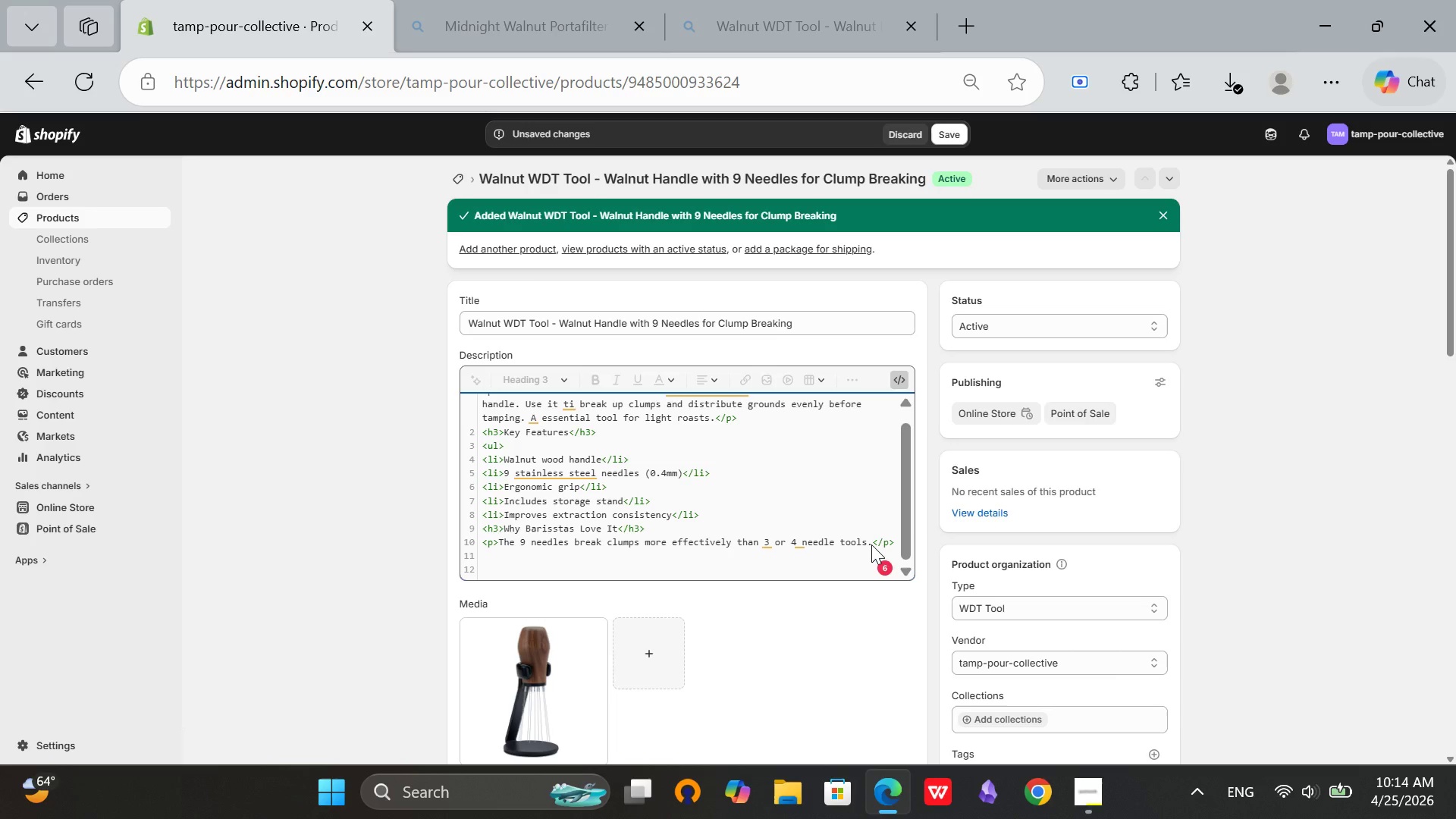 
type( The walnut handle is comfortabe for extended use. Storage stand keeps needles protected.)
 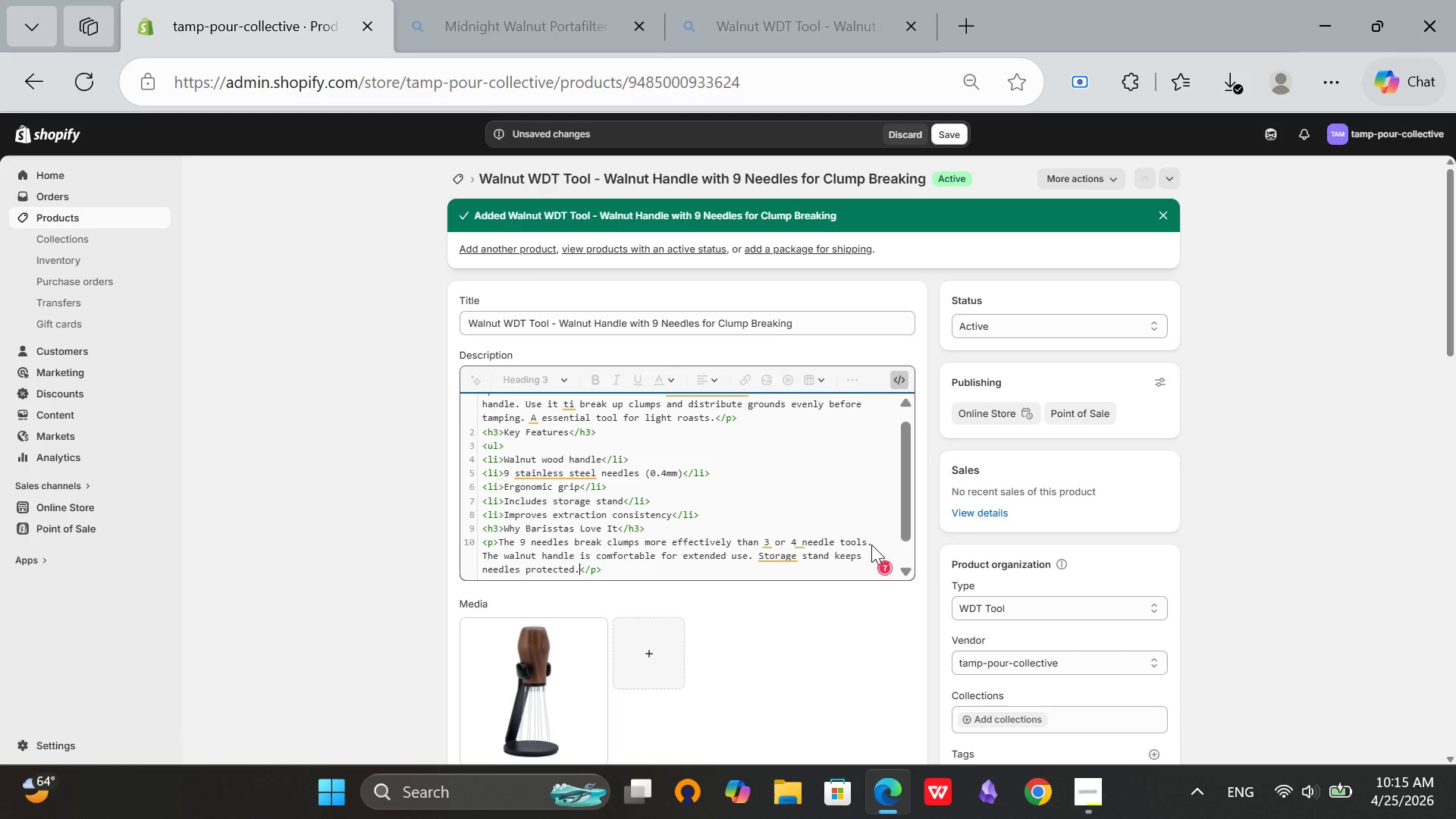 
left_click([899, 384])
 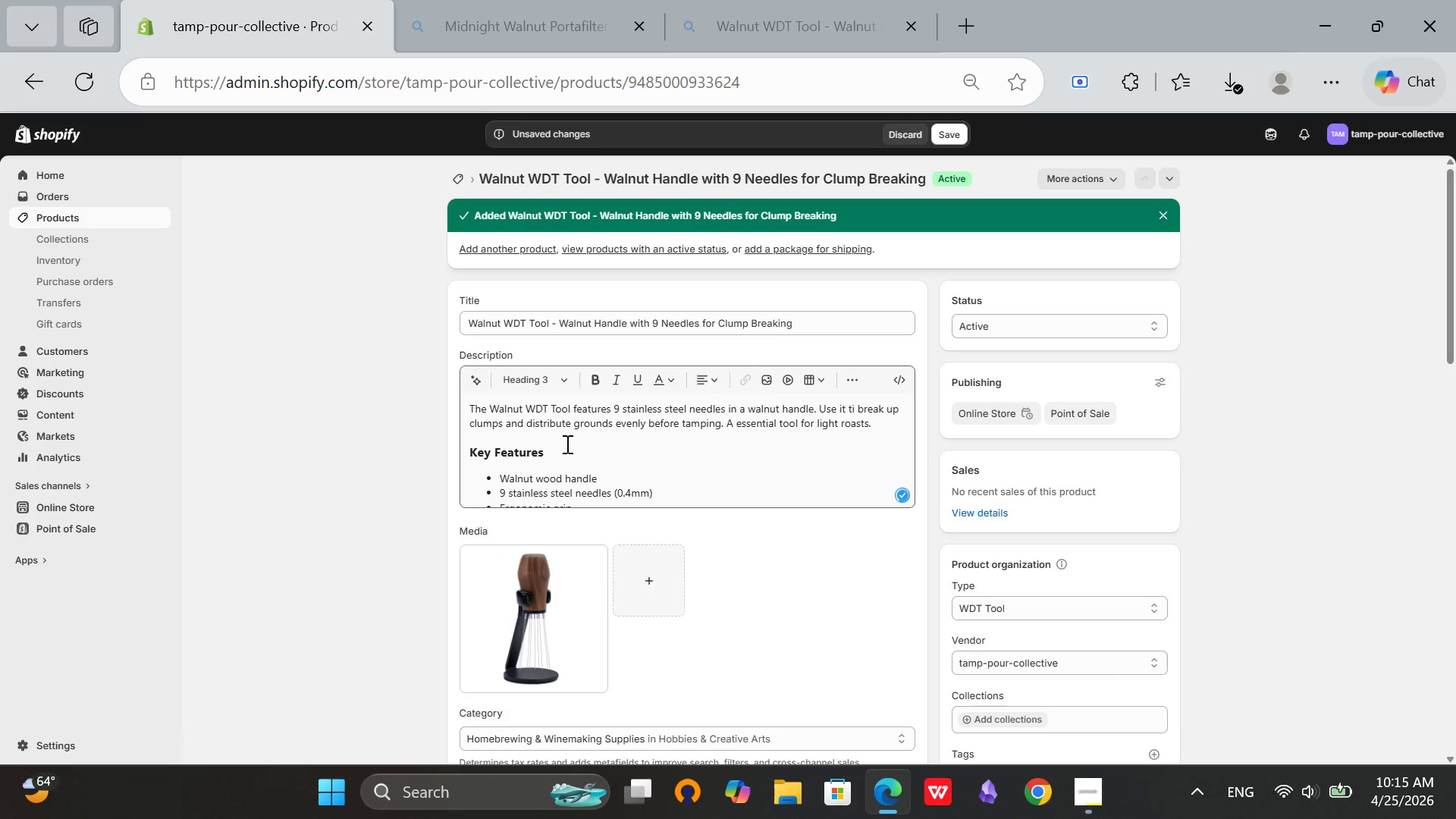 
left_click([648, 439])
 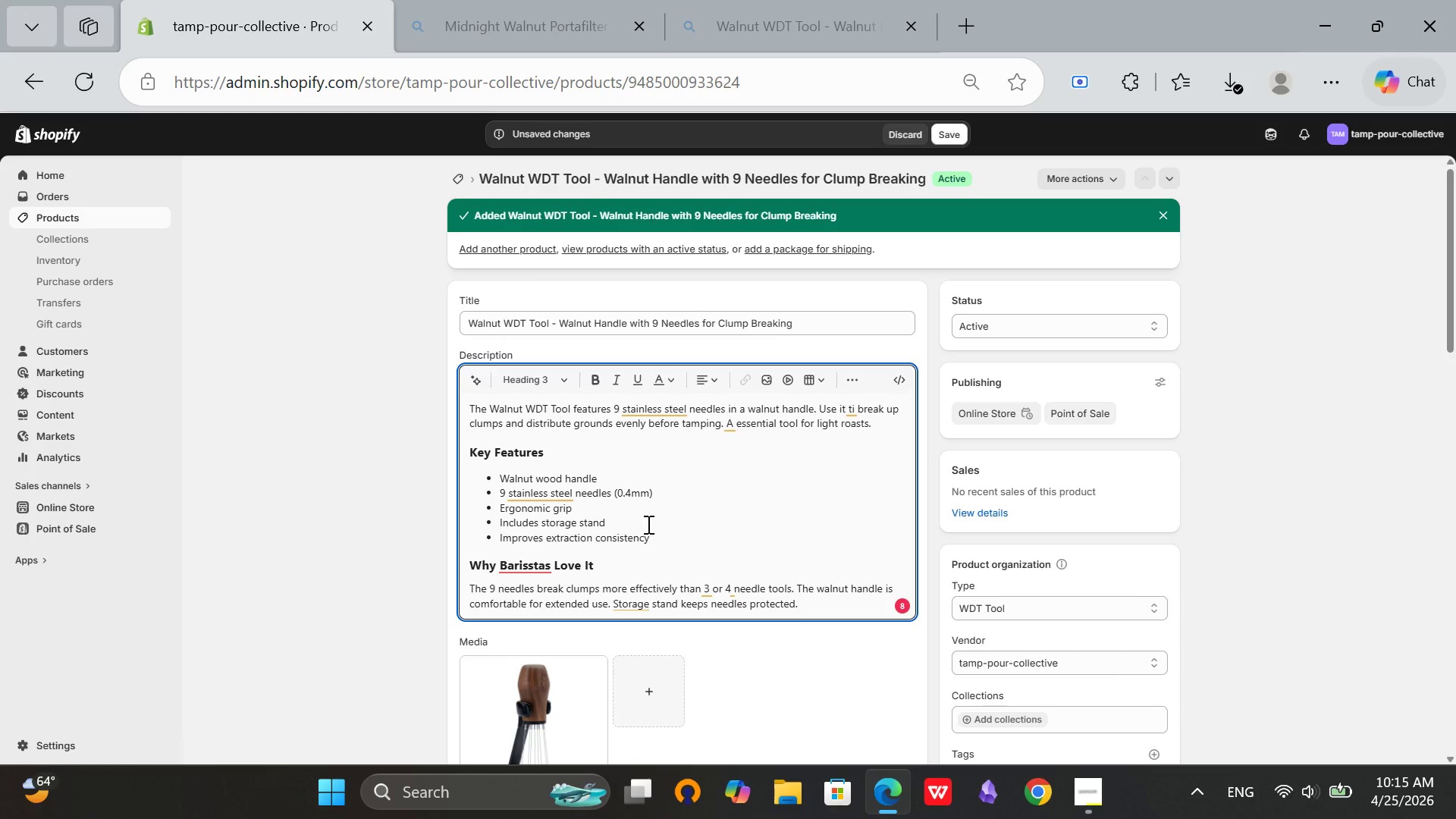 
left_click([529, 570])
 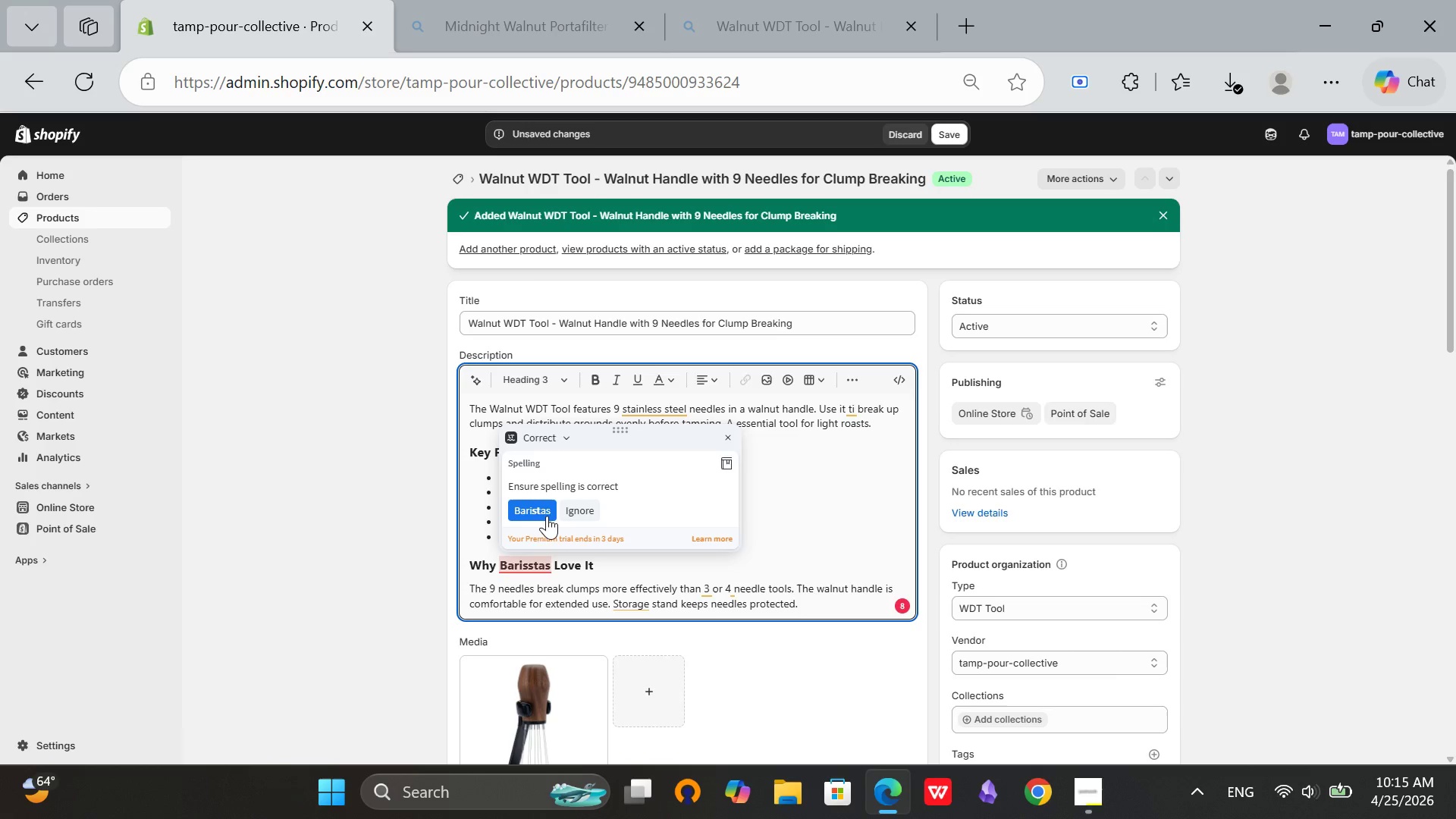 
left_click([541, 513])
 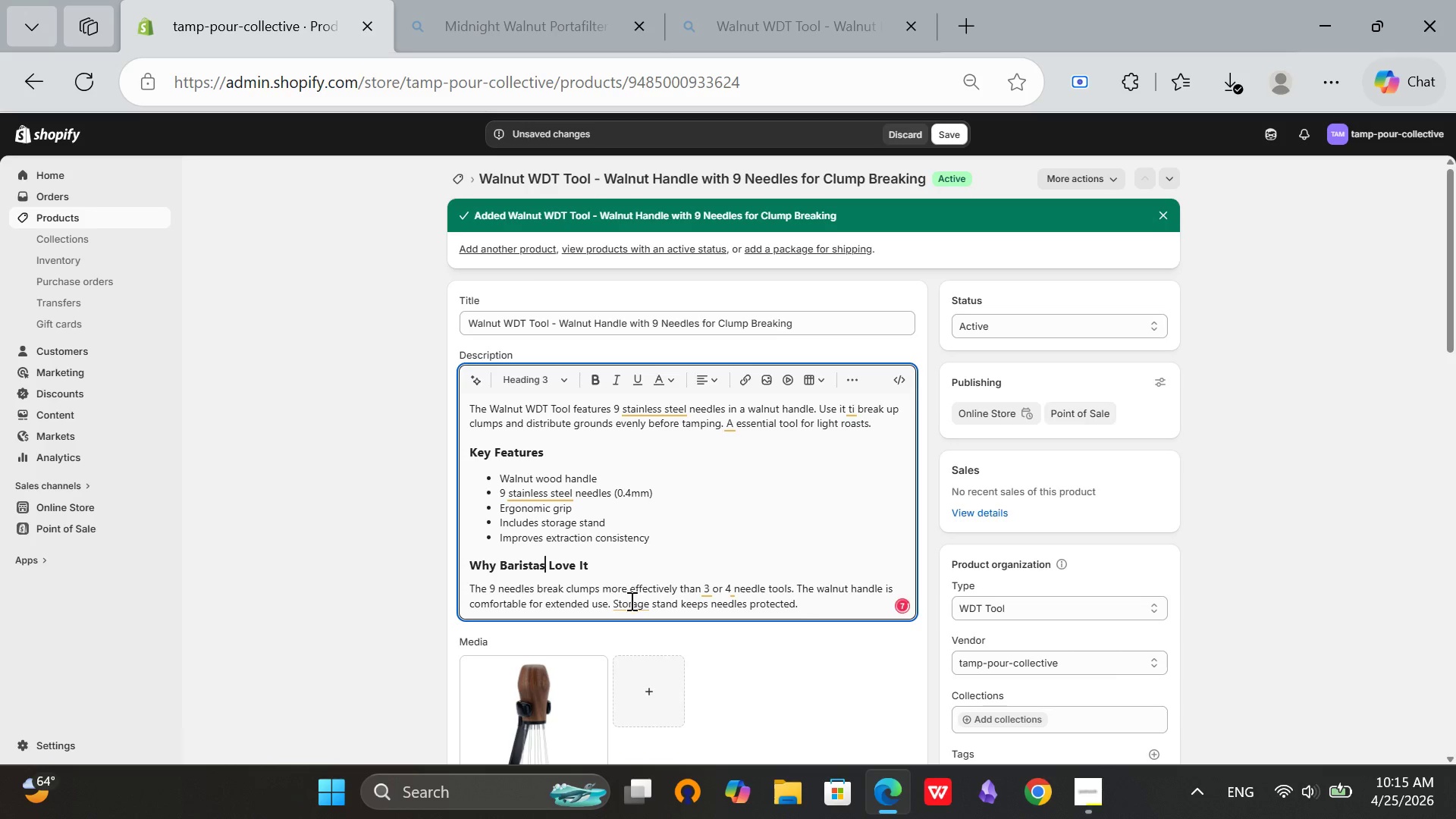 
left_click([628, 606])
 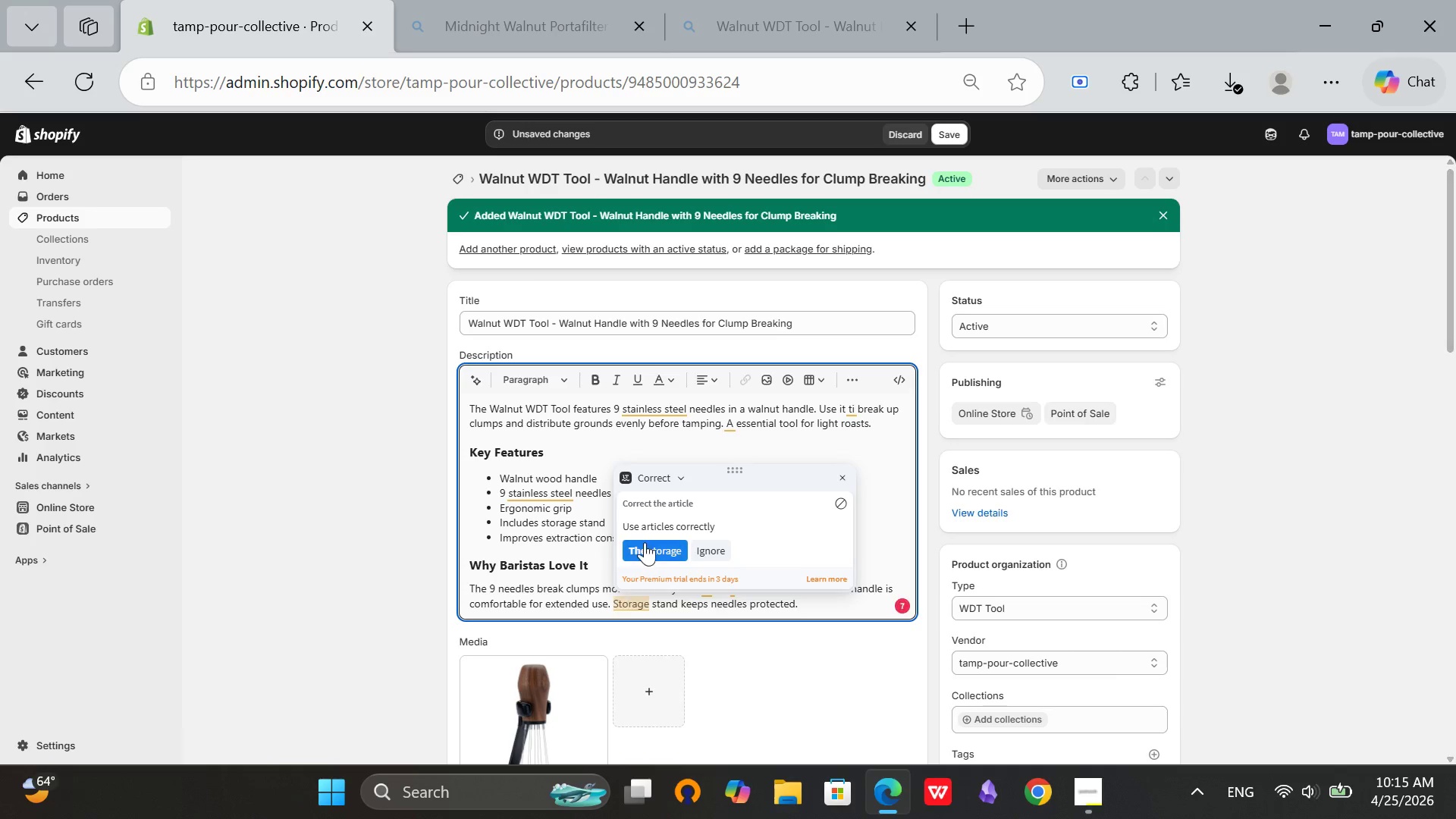 
left_click([645, 541])
 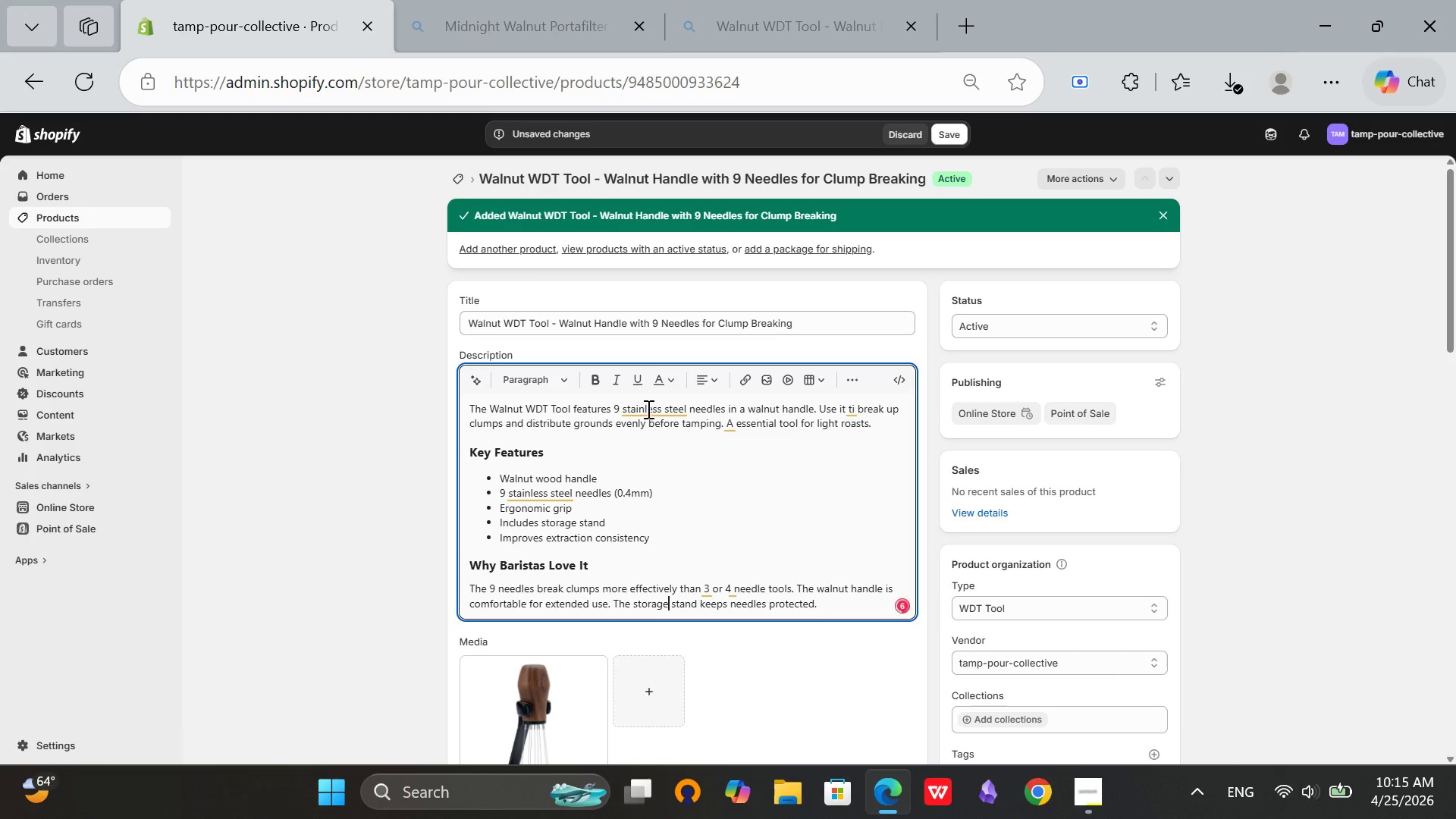 
left_click([647, 409])
 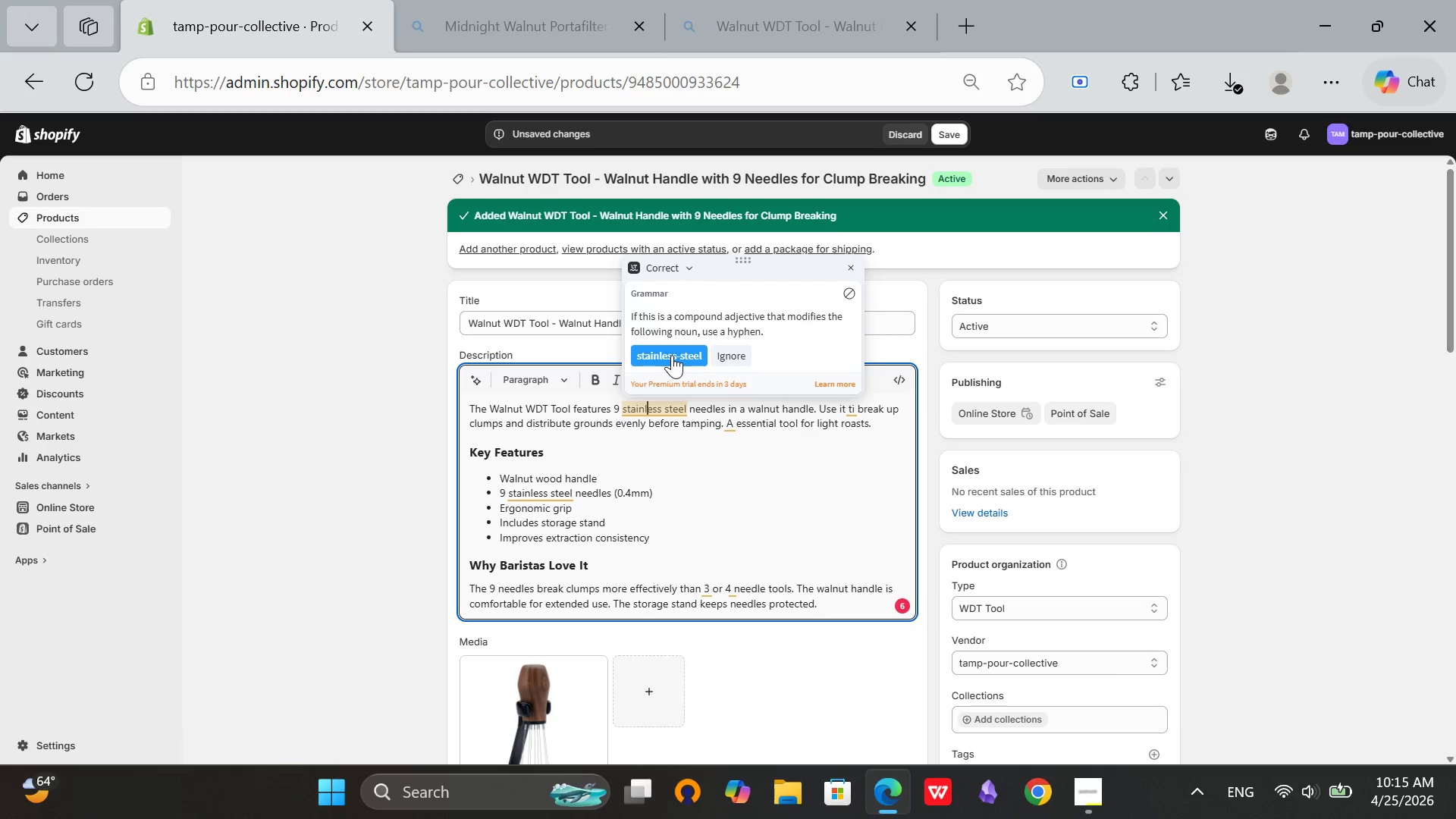 
left_click([672, 355])
 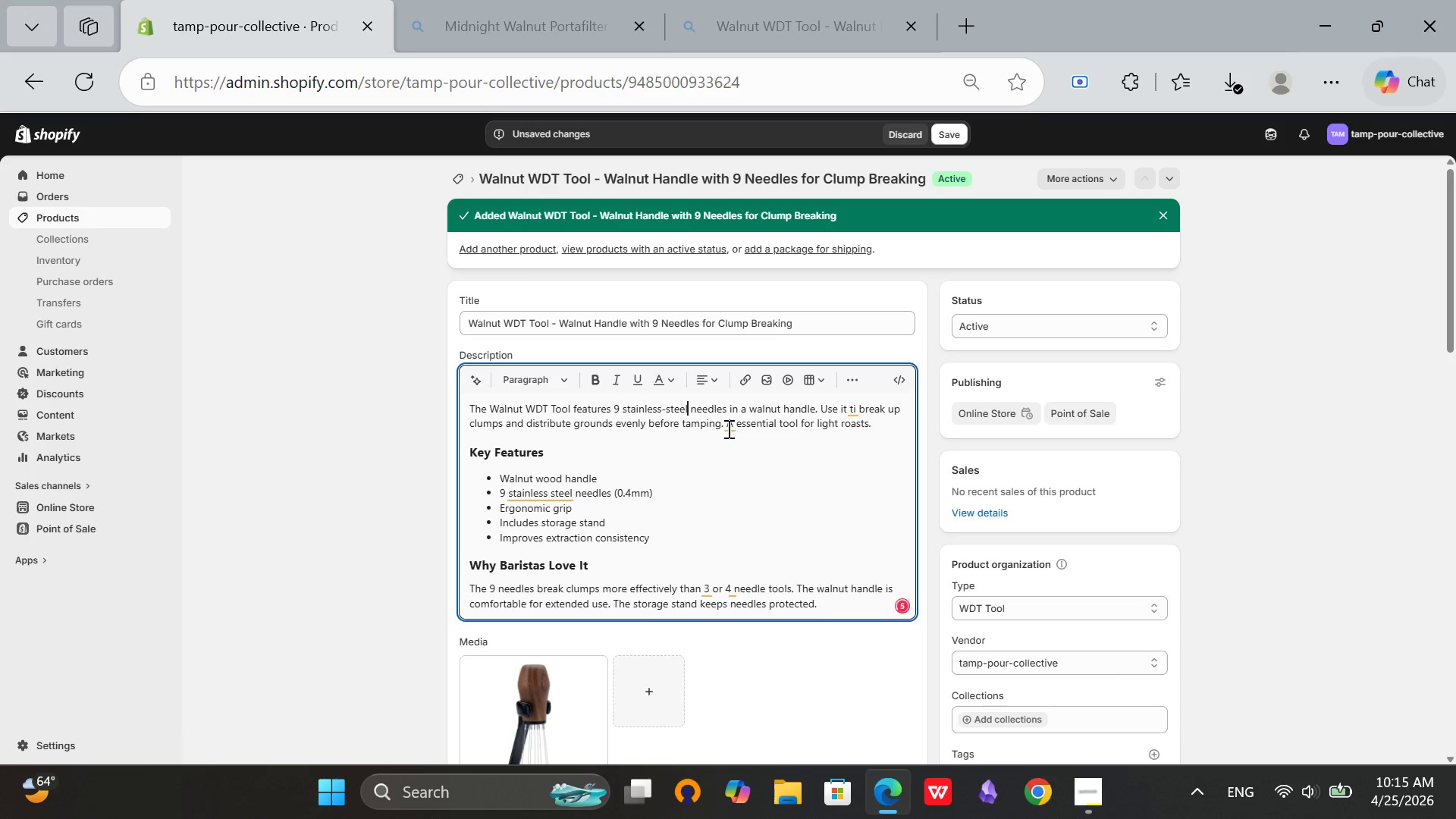 
left_click([730, 428])
 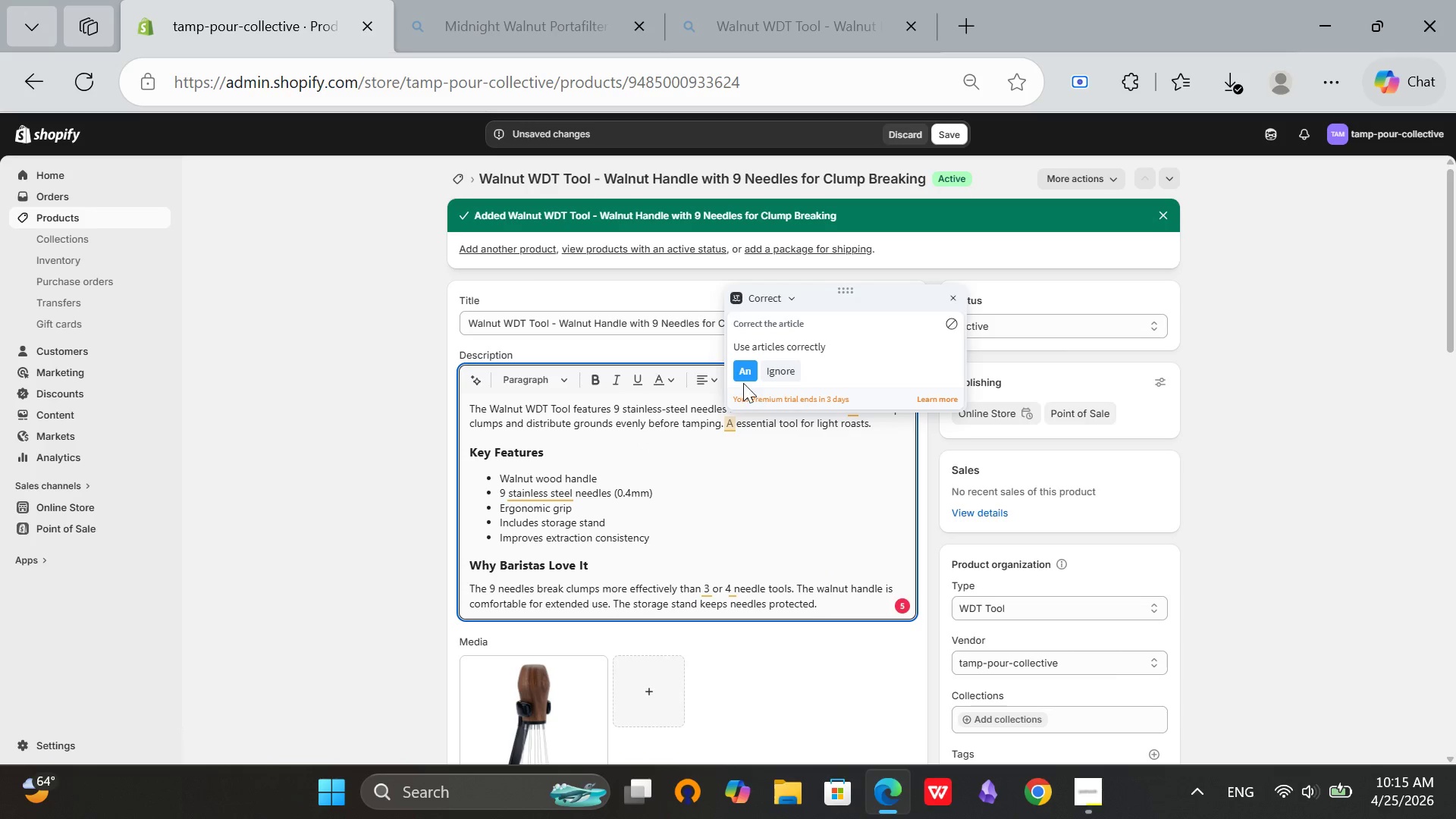 
left_click([745, 372])
 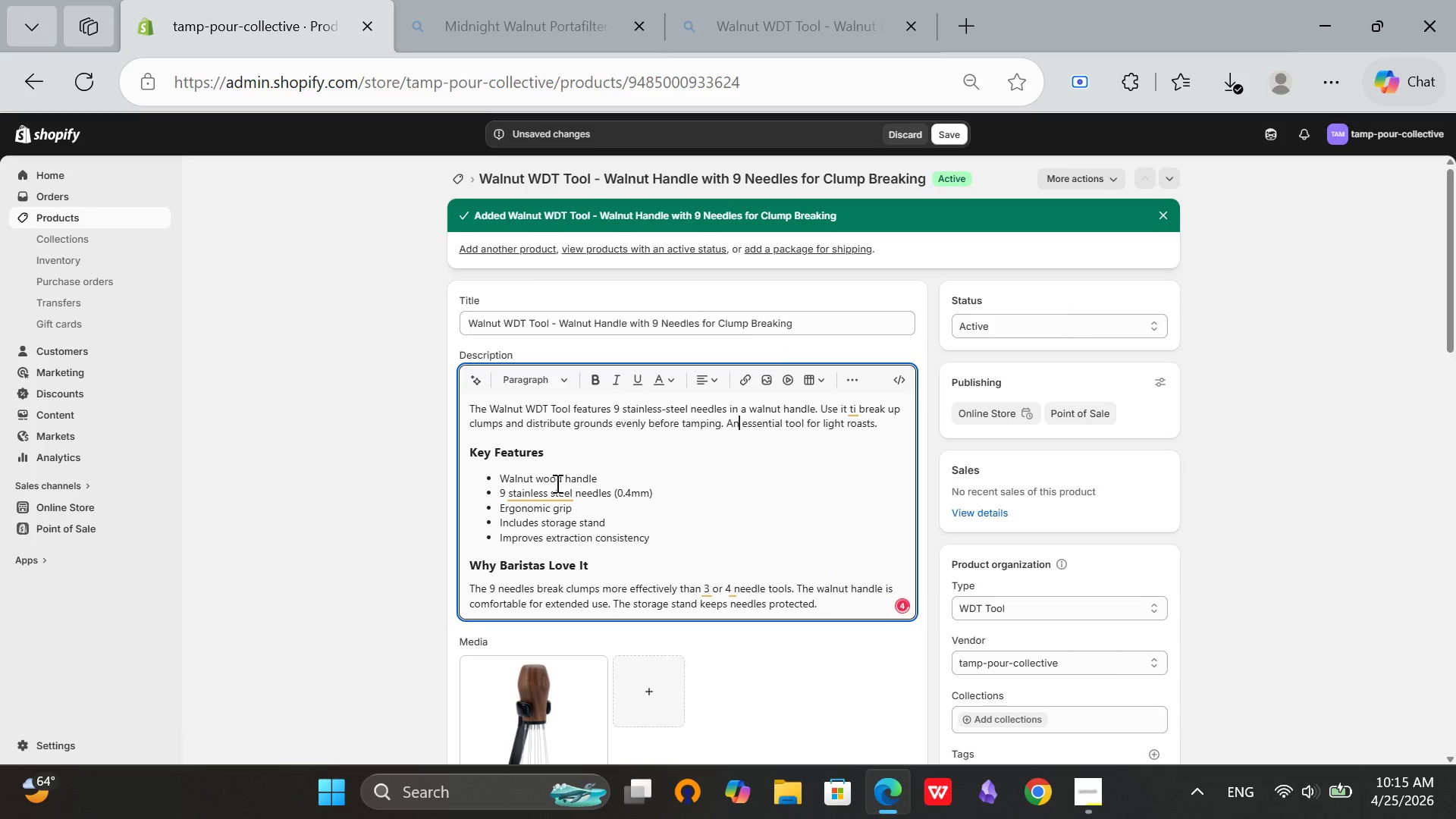 
left_click([547, 491])
 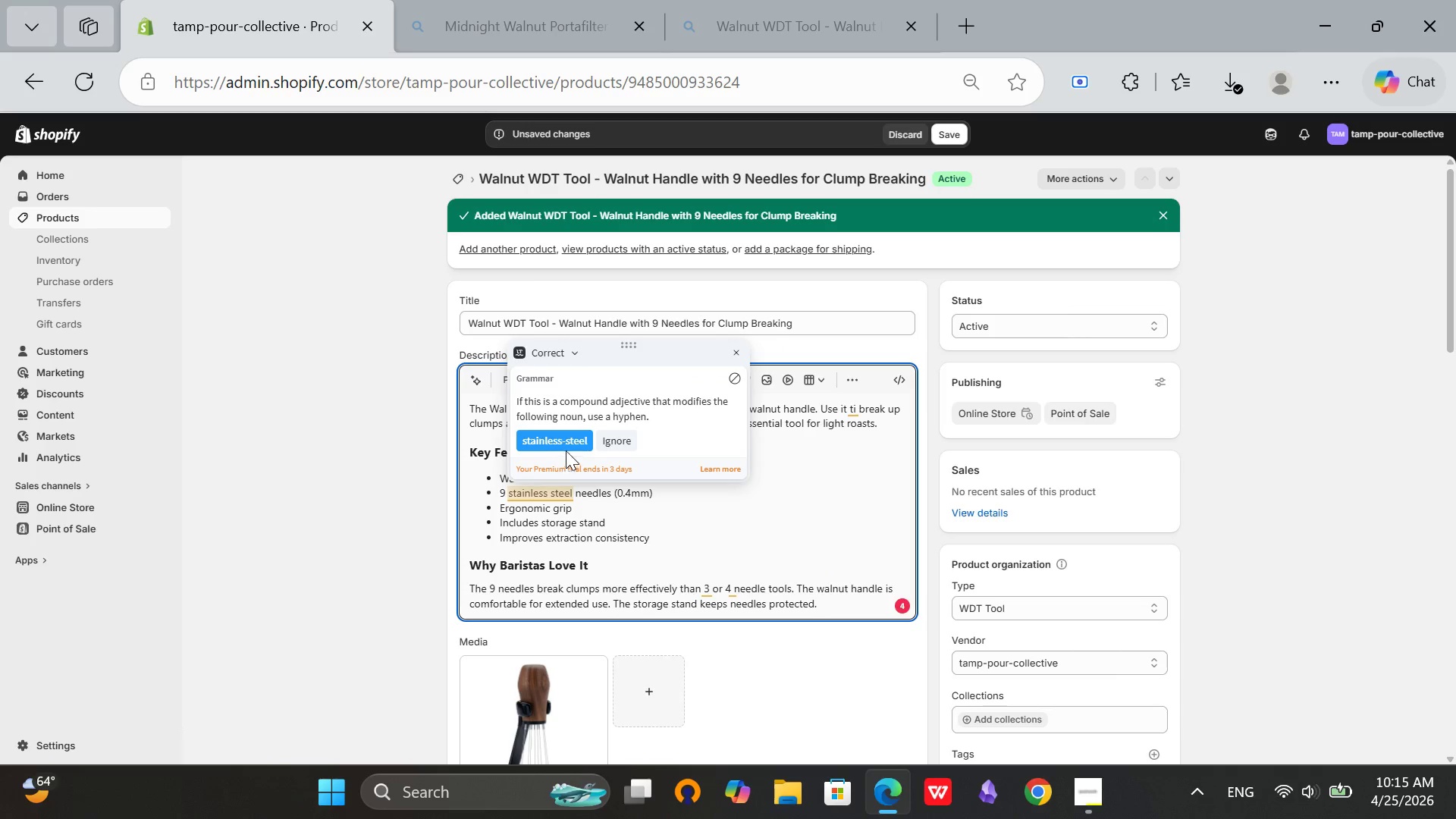 
left_click([568, 440])
 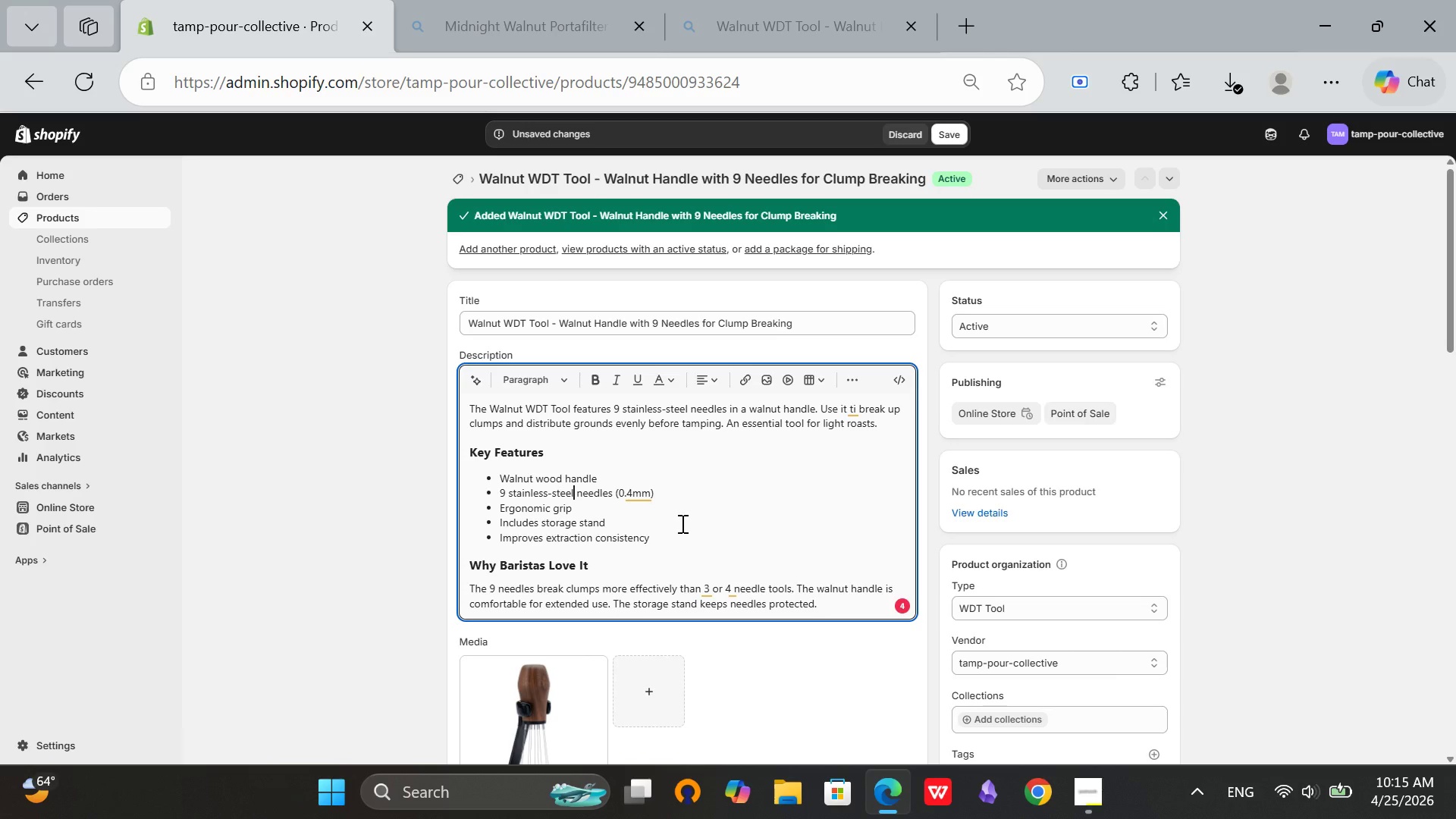 
left_click([636, 490])
 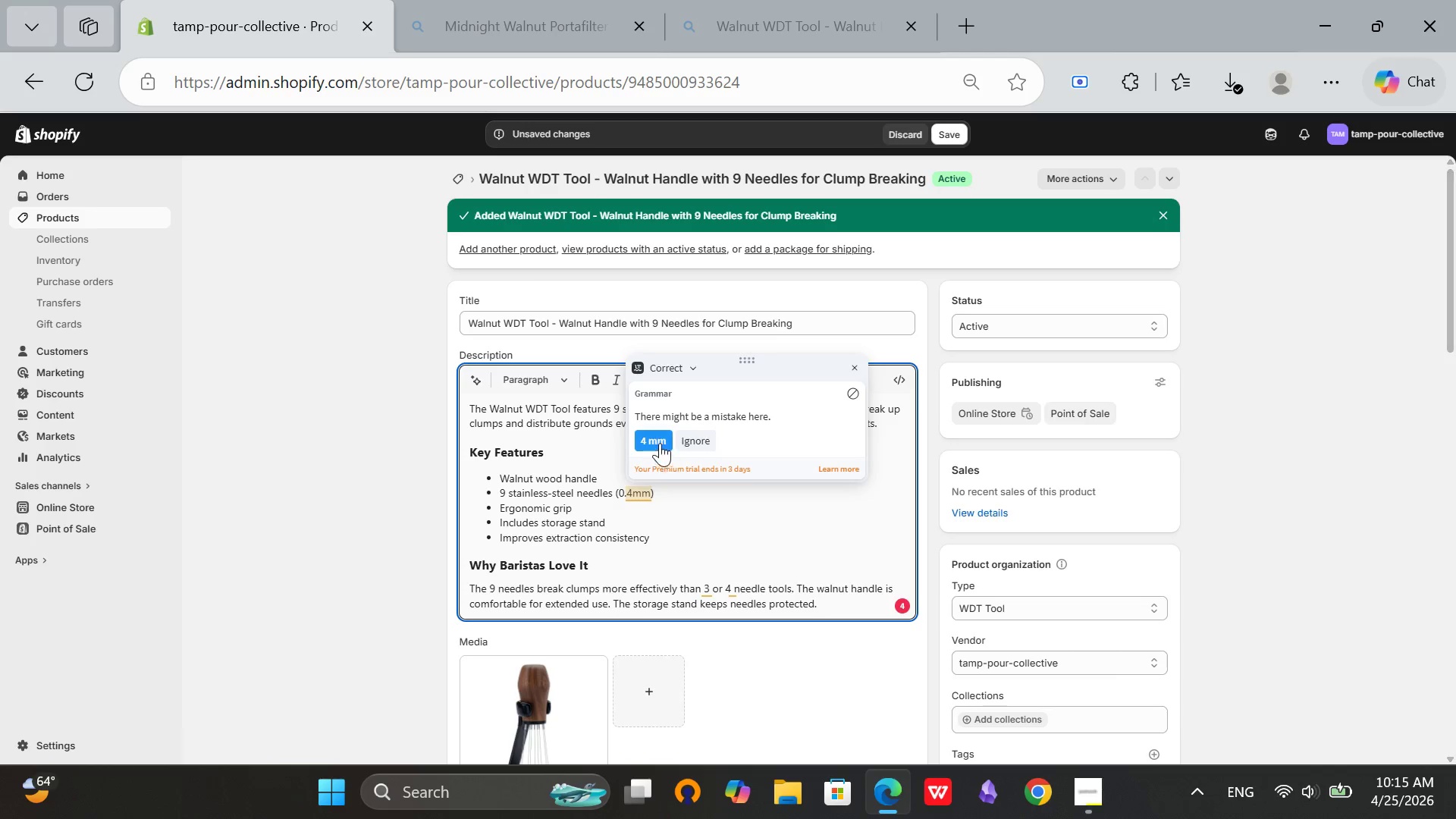 
left_click([661, 434])
 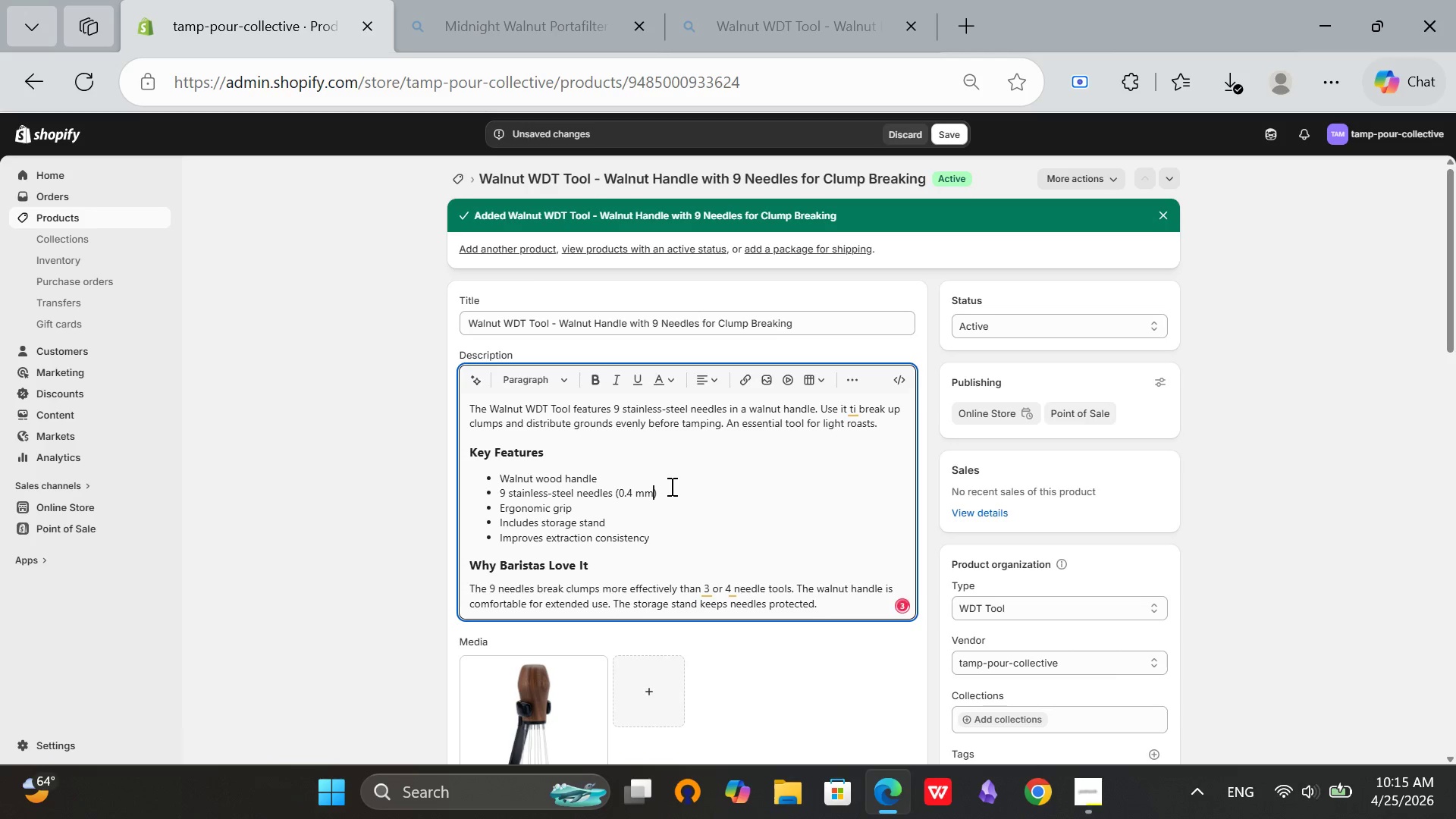 
left_click([670, 488])
 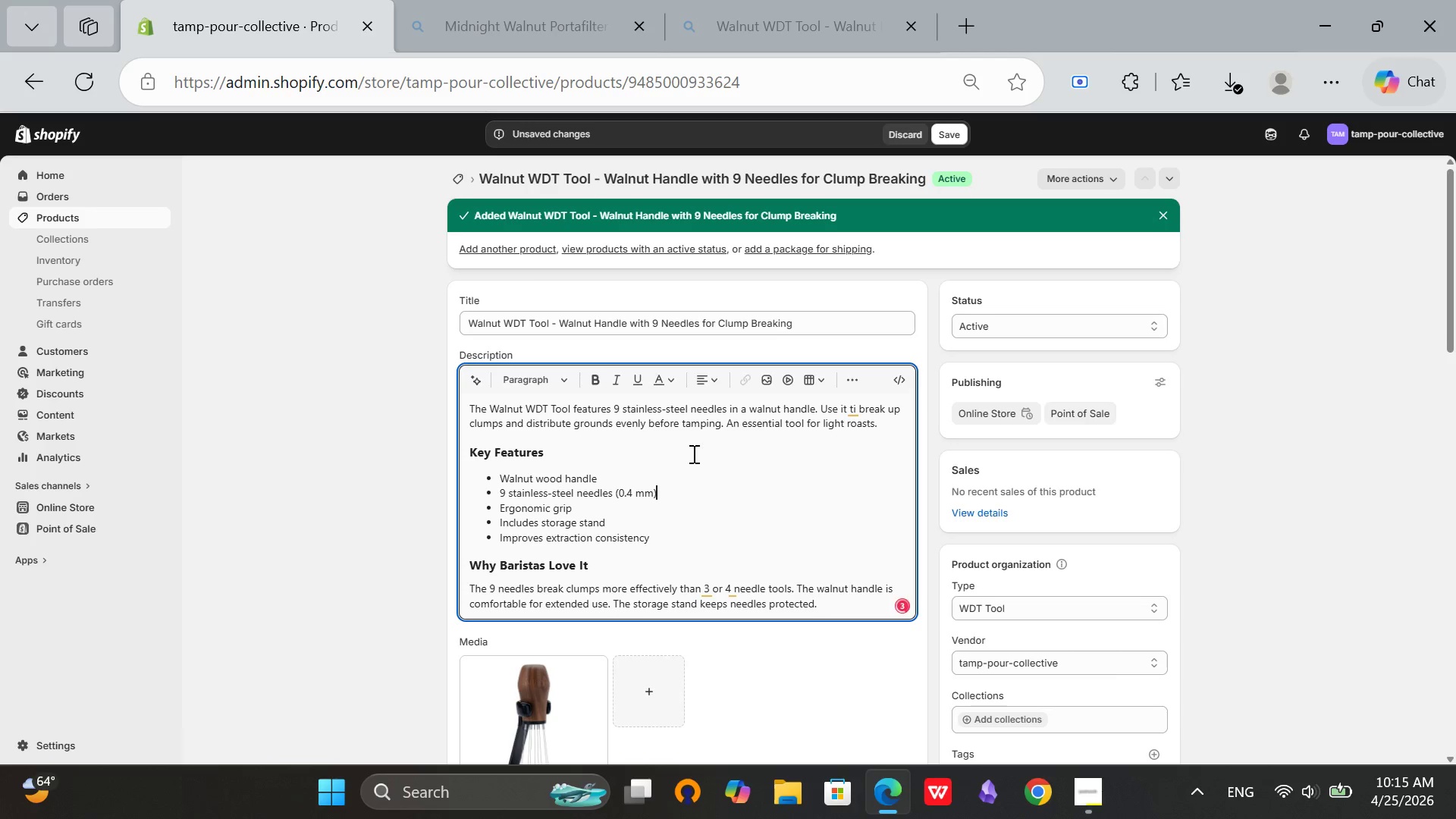 
scroll: coordinate [692, 453], scroll_direction: none, amount: 0.0
 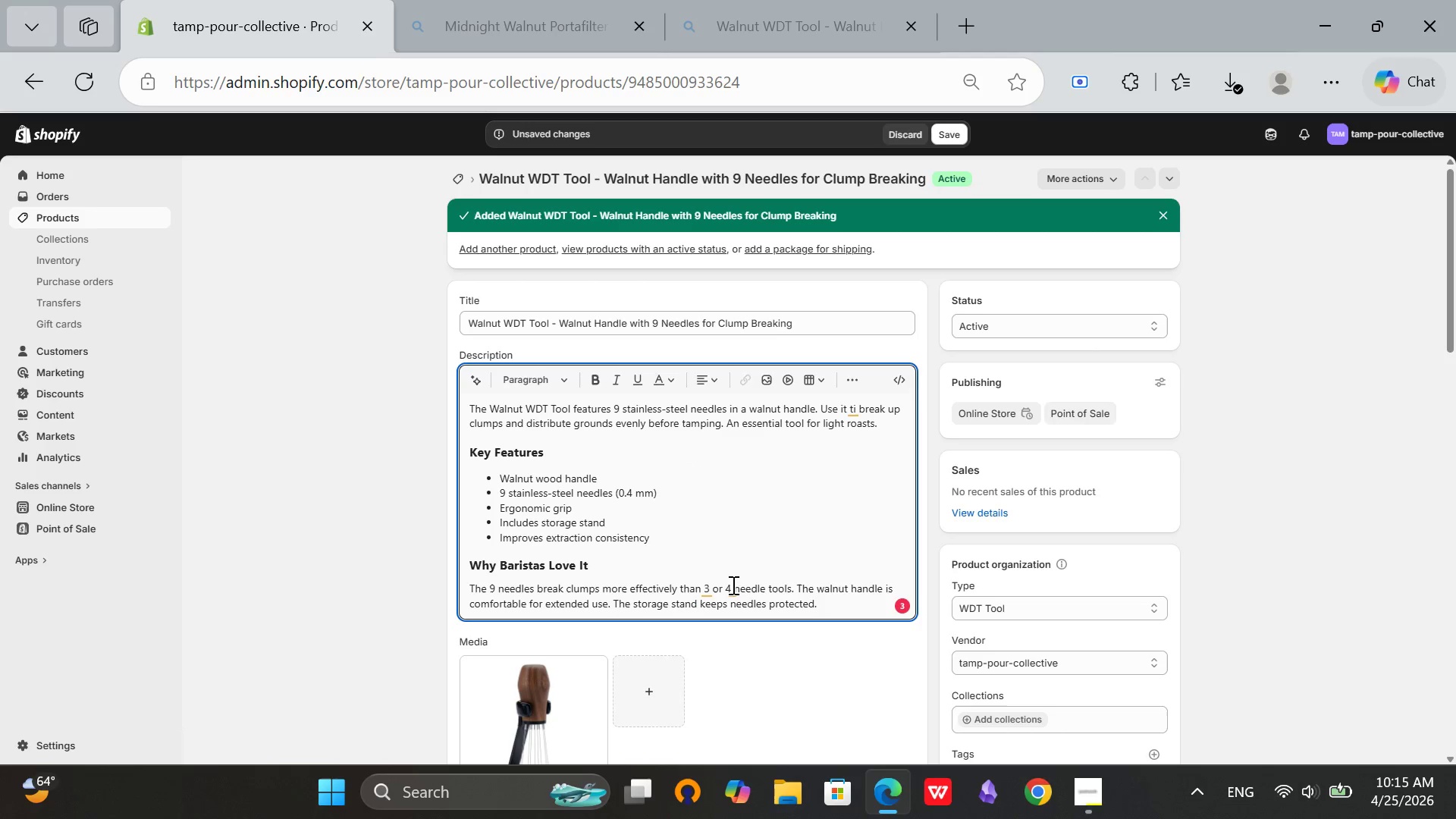 
left_click([727, 586])
 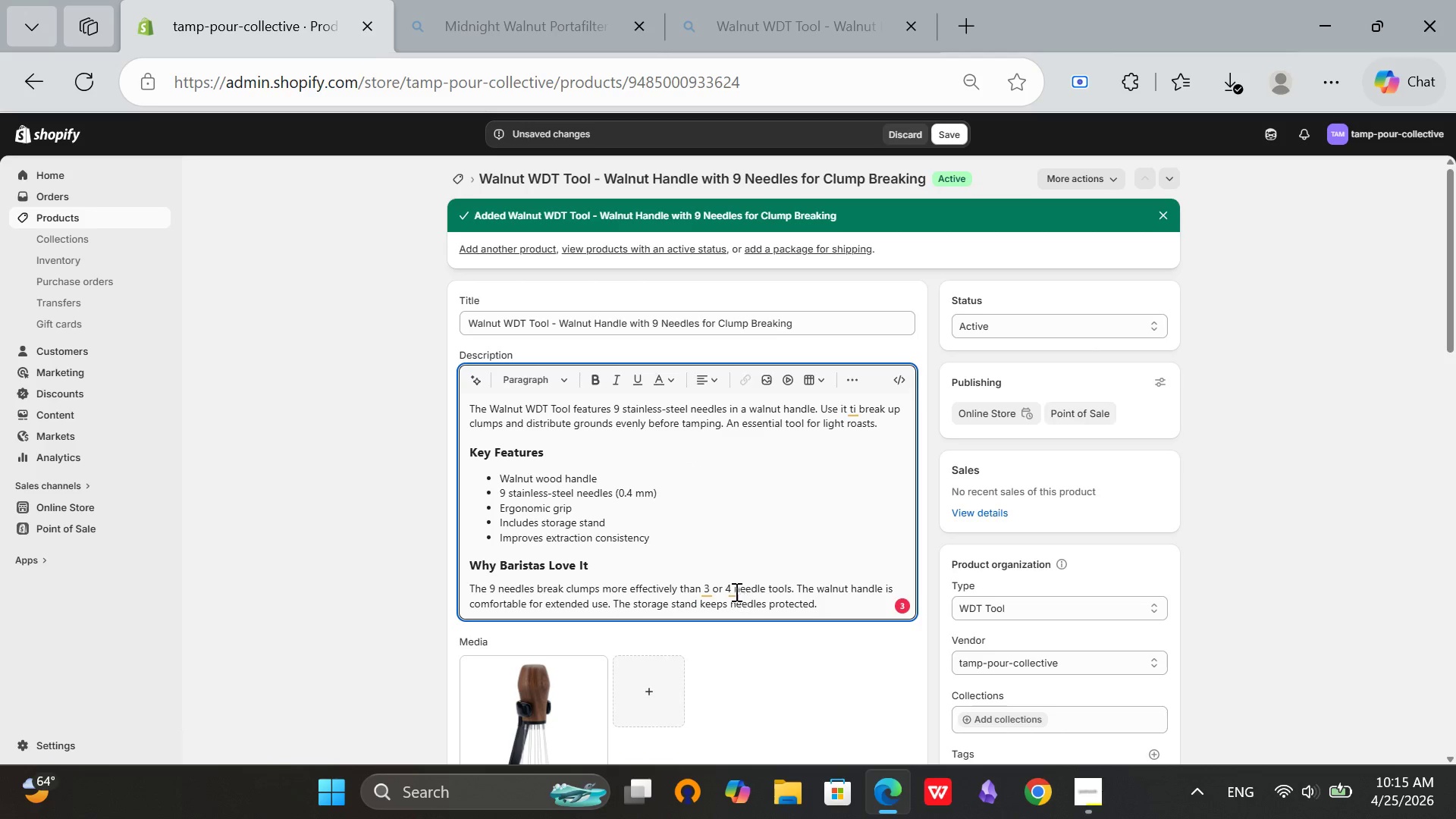 
left_click([736, 589])
 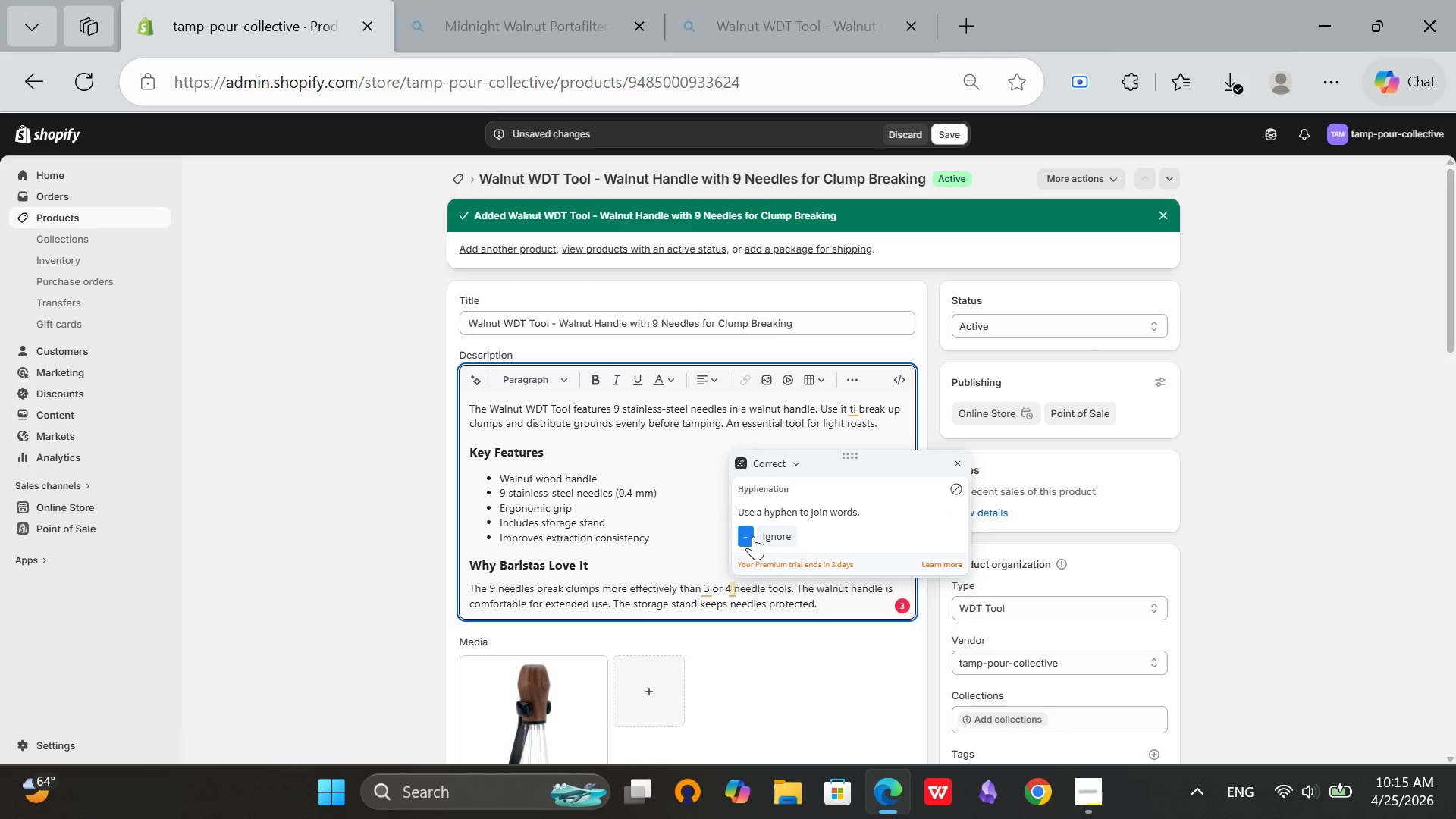 
left_click([752, 534])
 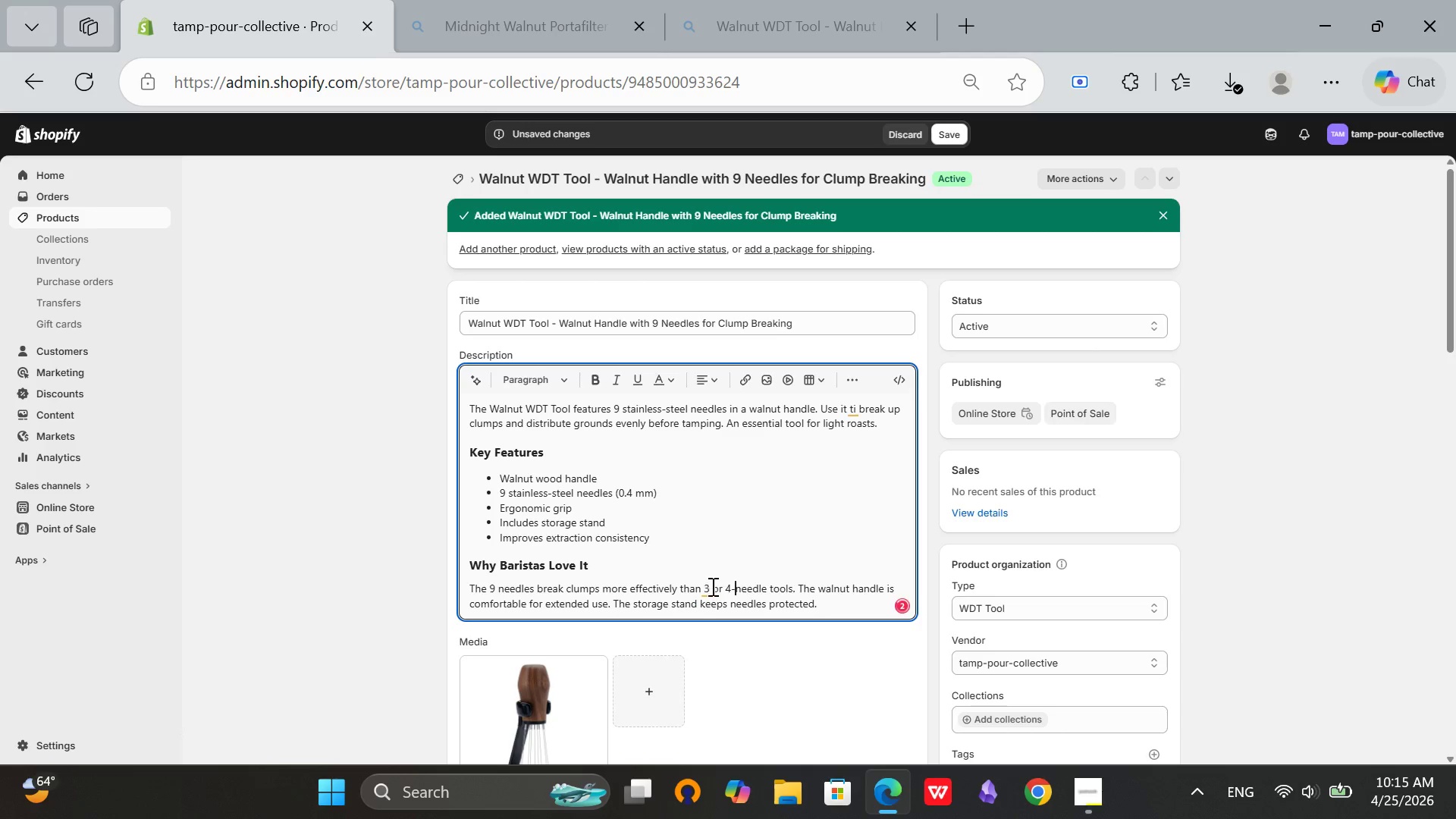 
left_click([711, 586])
 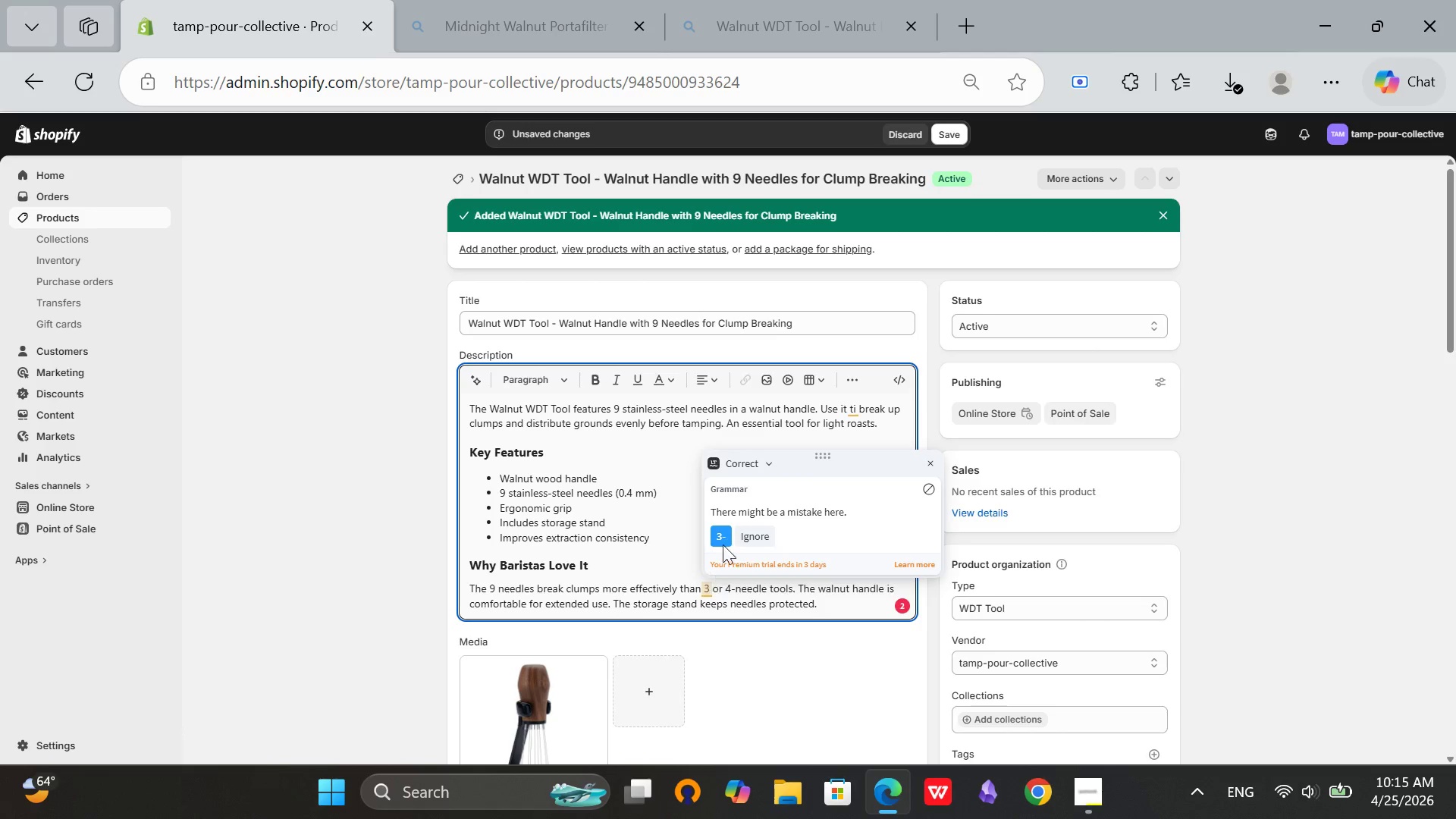 
left_click([726, 535])
 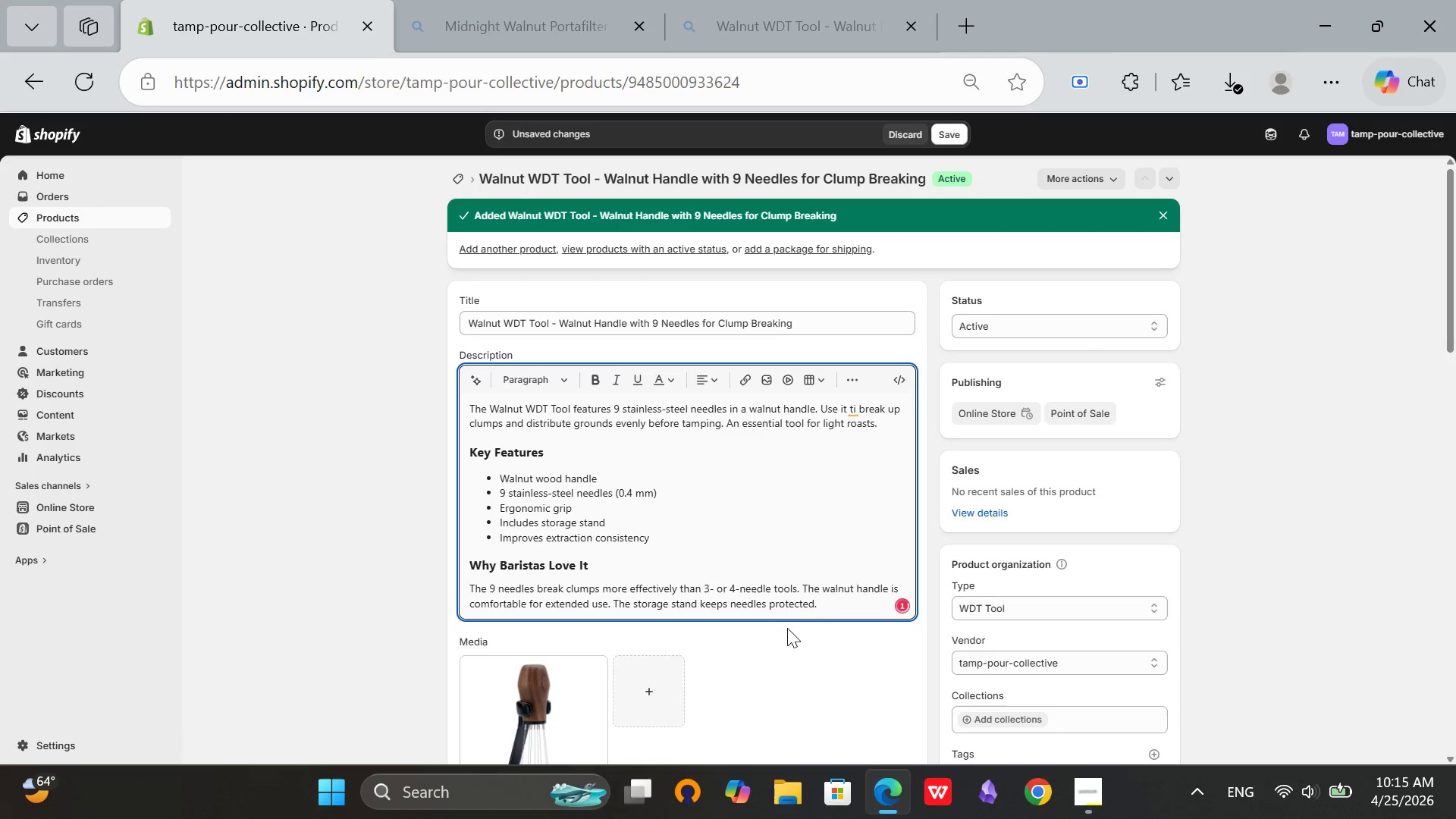 
left_click([826, 600])
 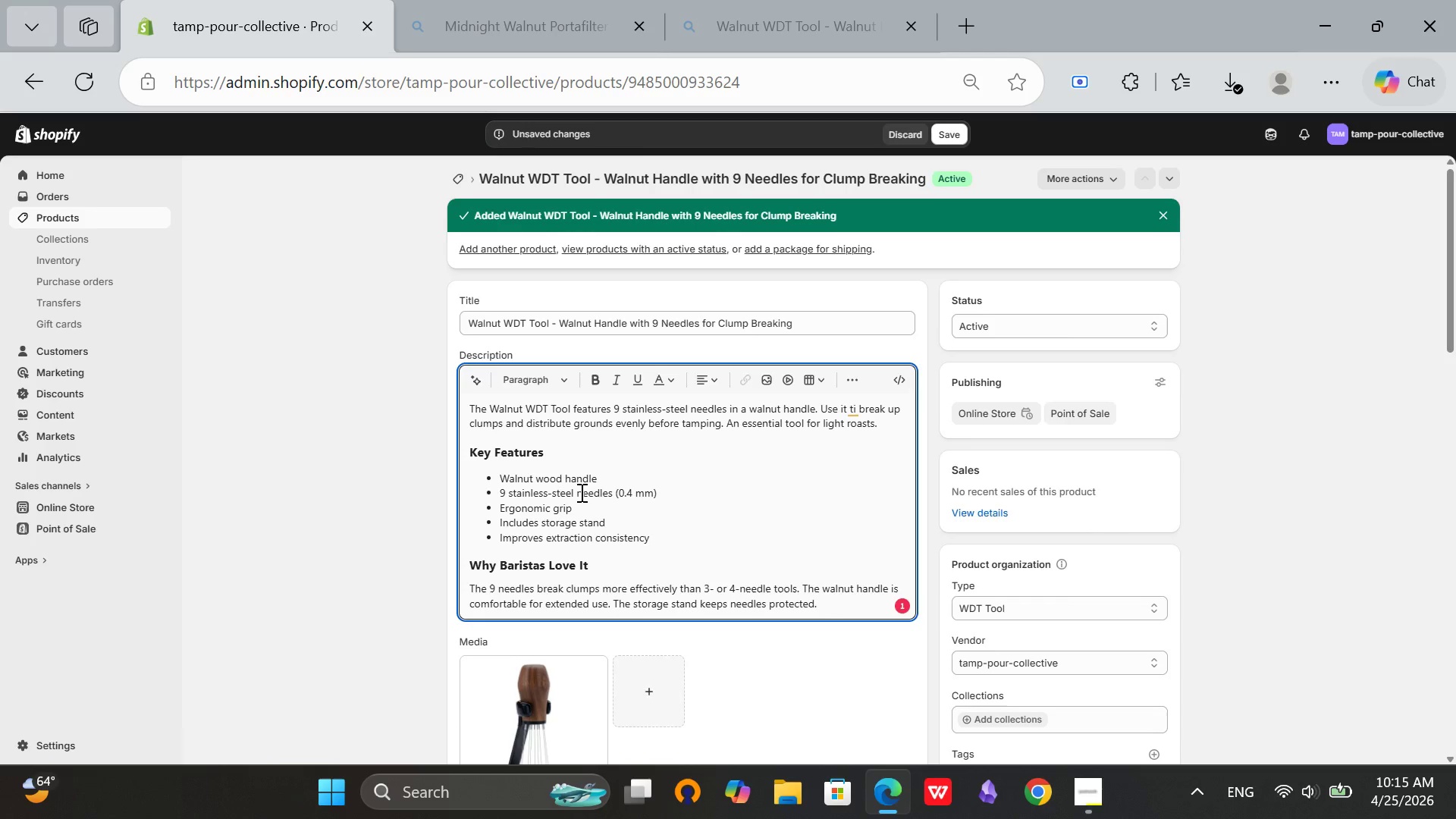 
scroll: coordinate [580, 492], scroll_direction: up, amount: 3.0
 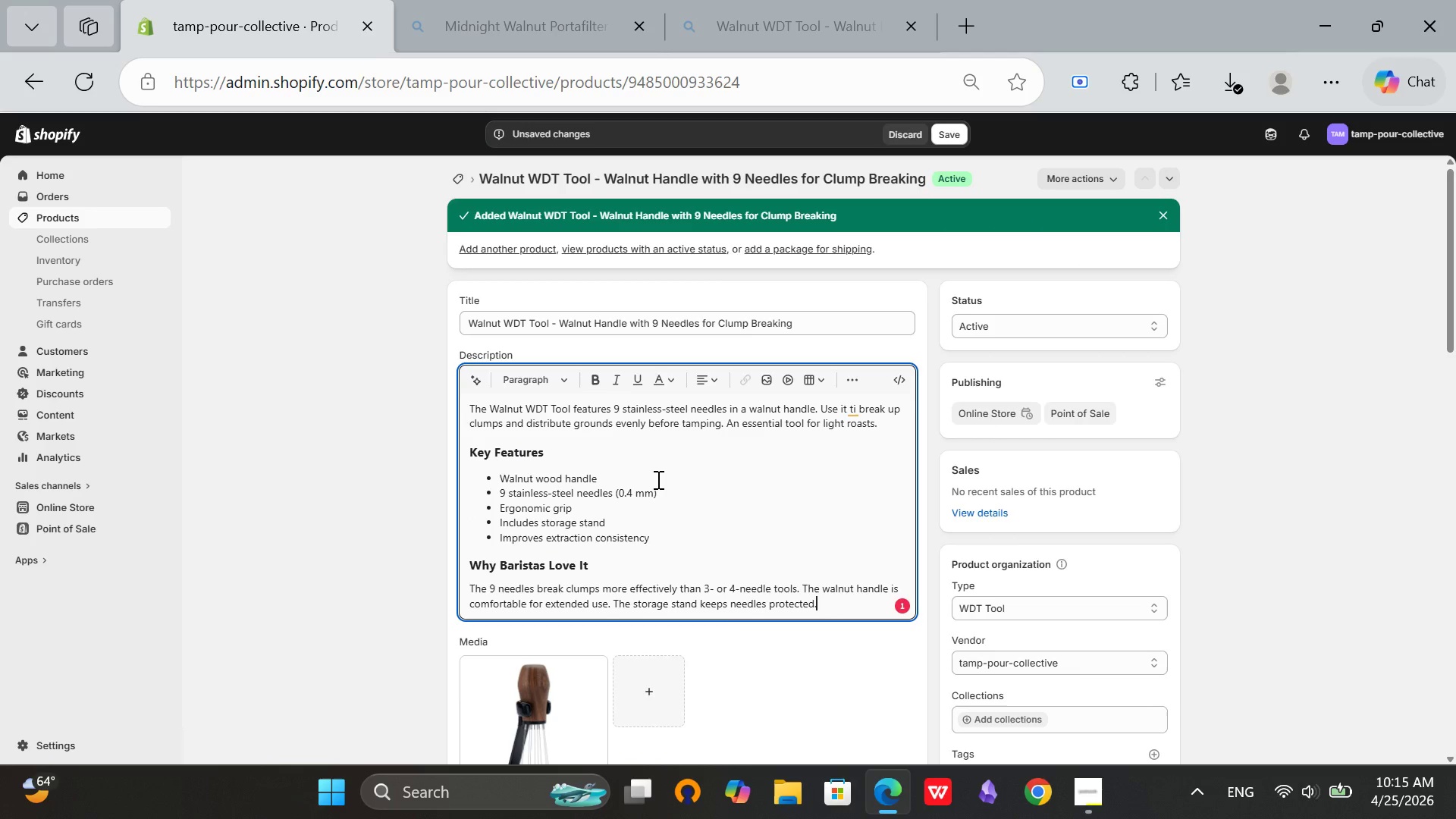 
scroll: coordinate [1269, 395], scroll_direction: down, amount: 4.0
 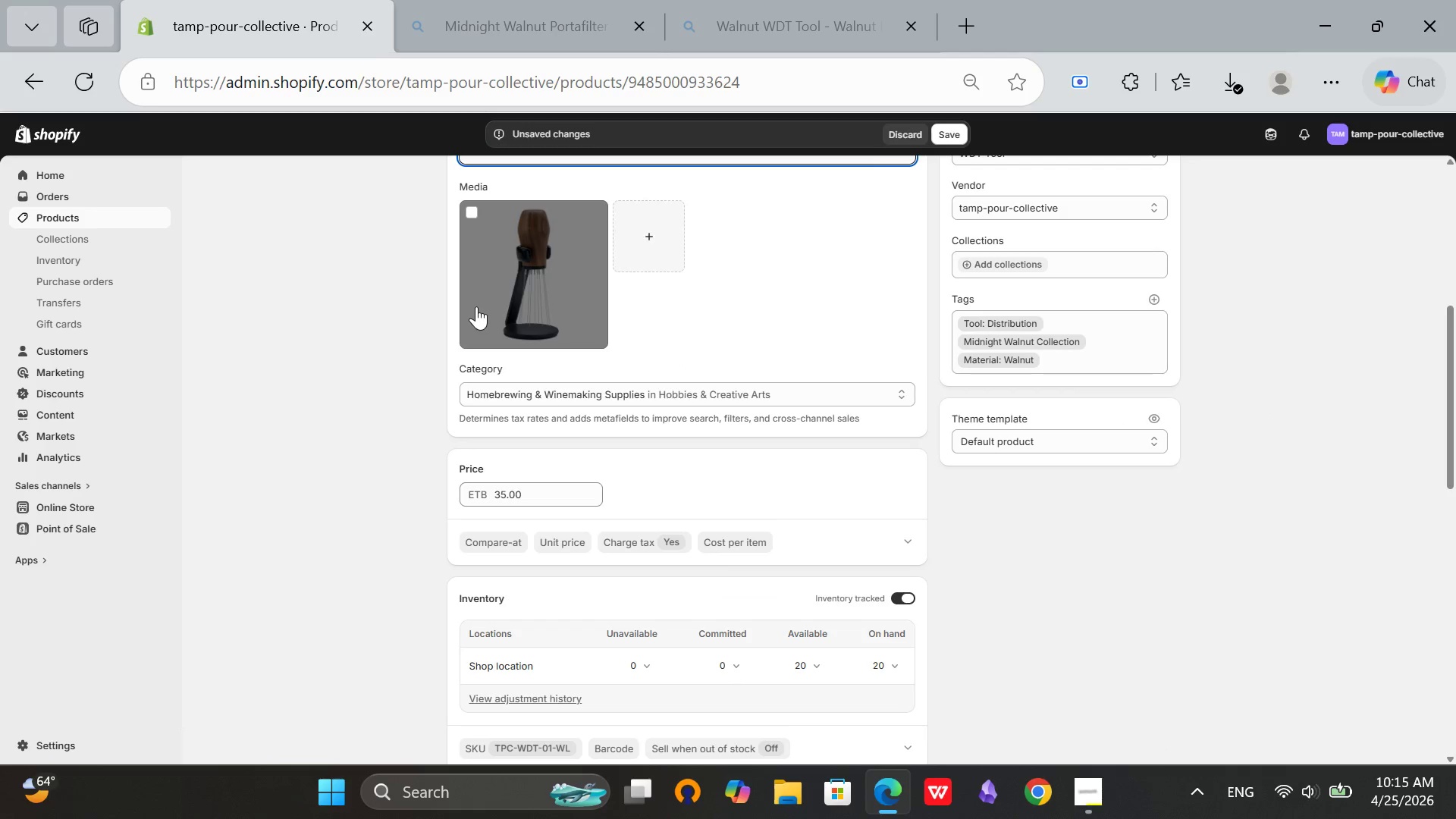 
left_click([491, 291])
 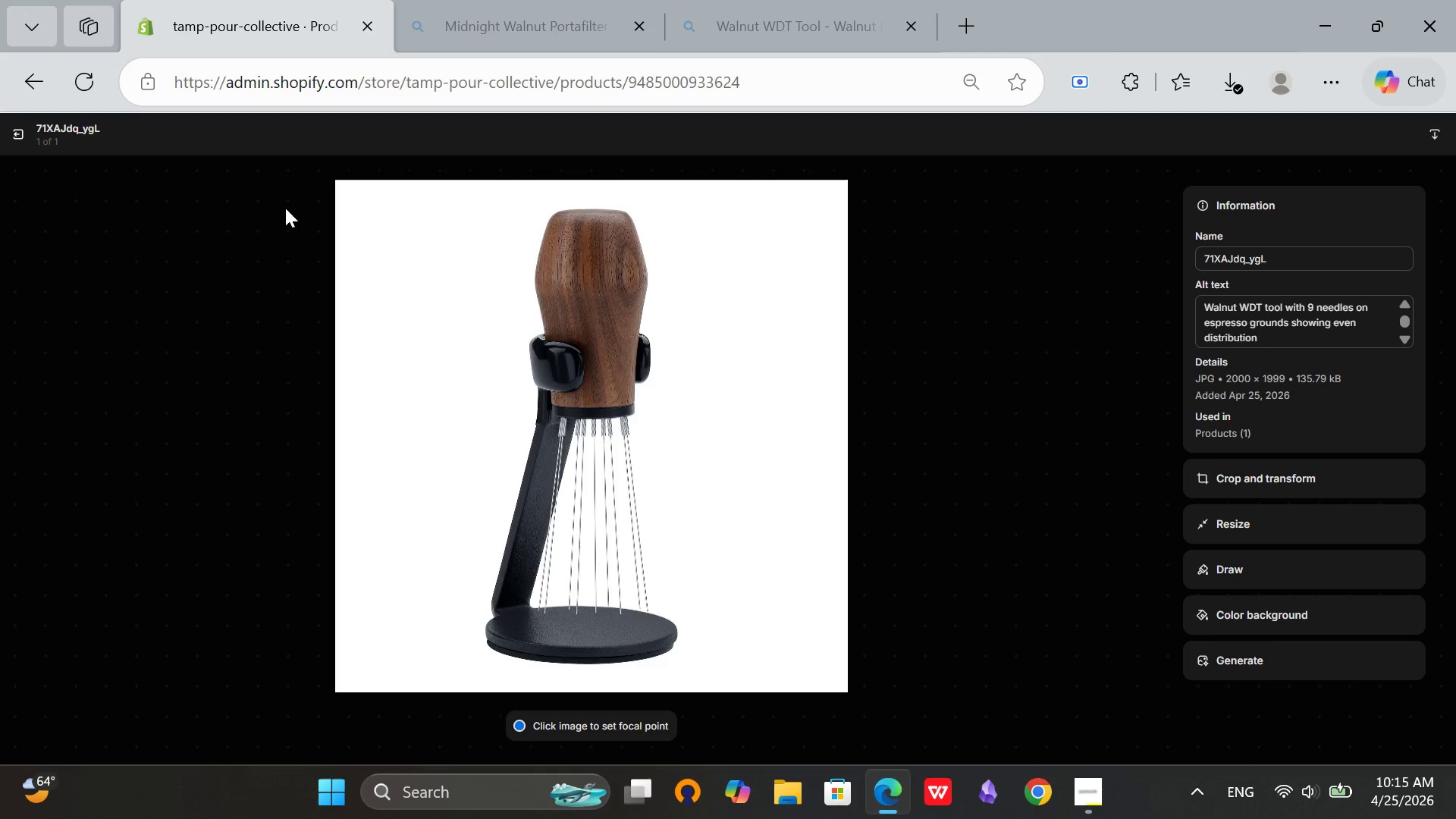 
left_click([11, 124])
 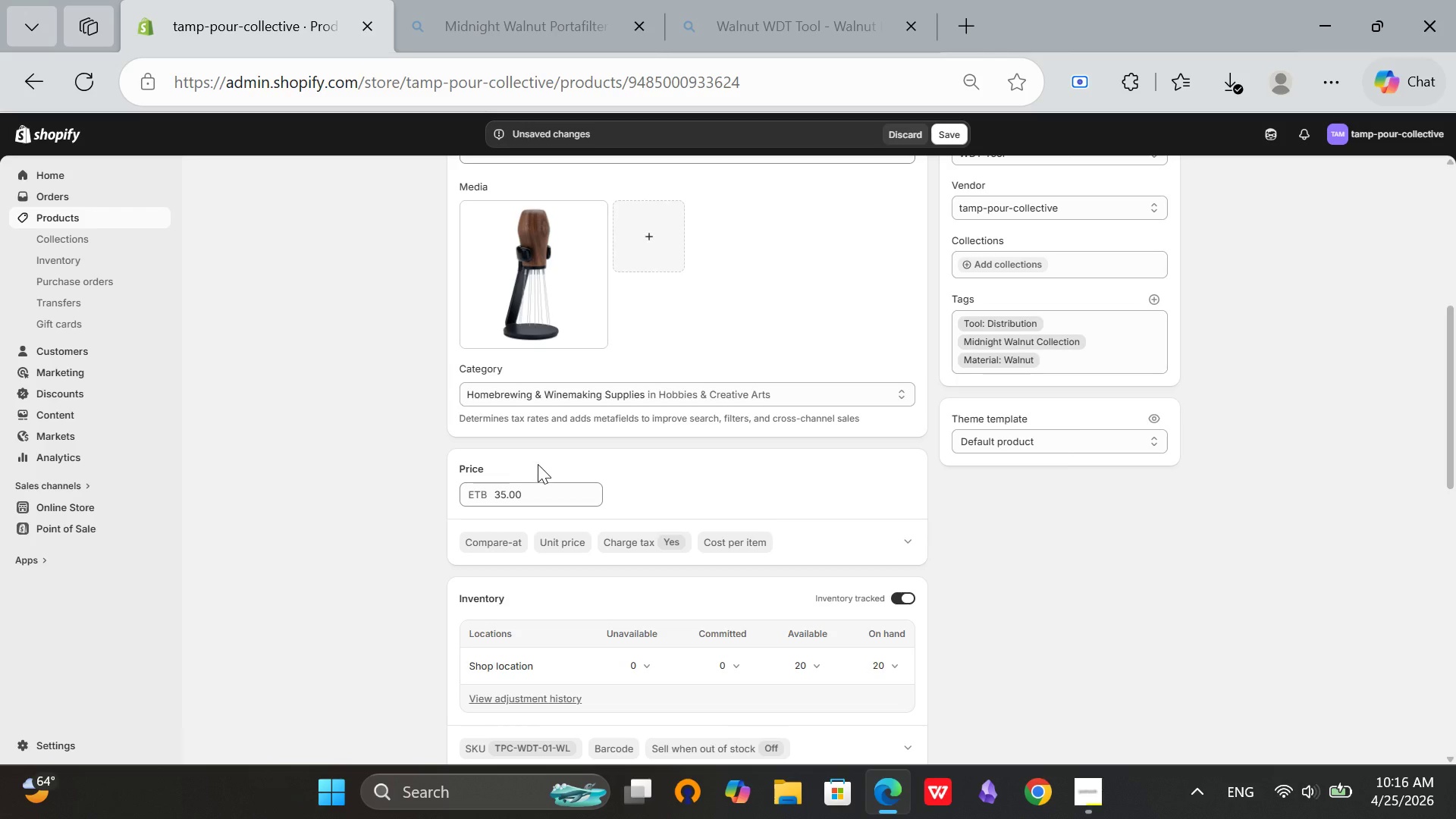 
scroll: coordinate [538, 469], scroll_direction: down, amount: 9.0
 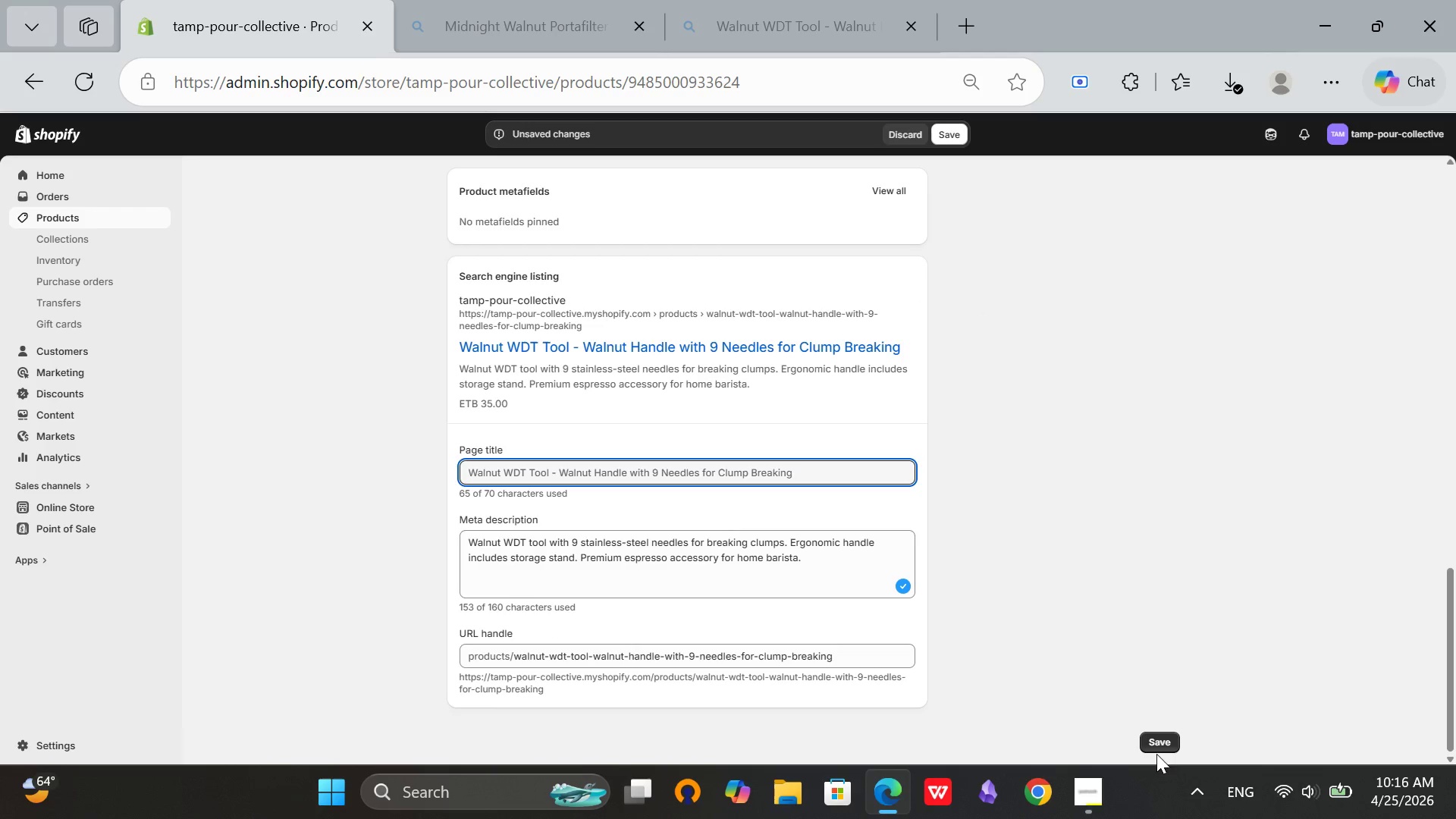 
left_click([1159, 742])
 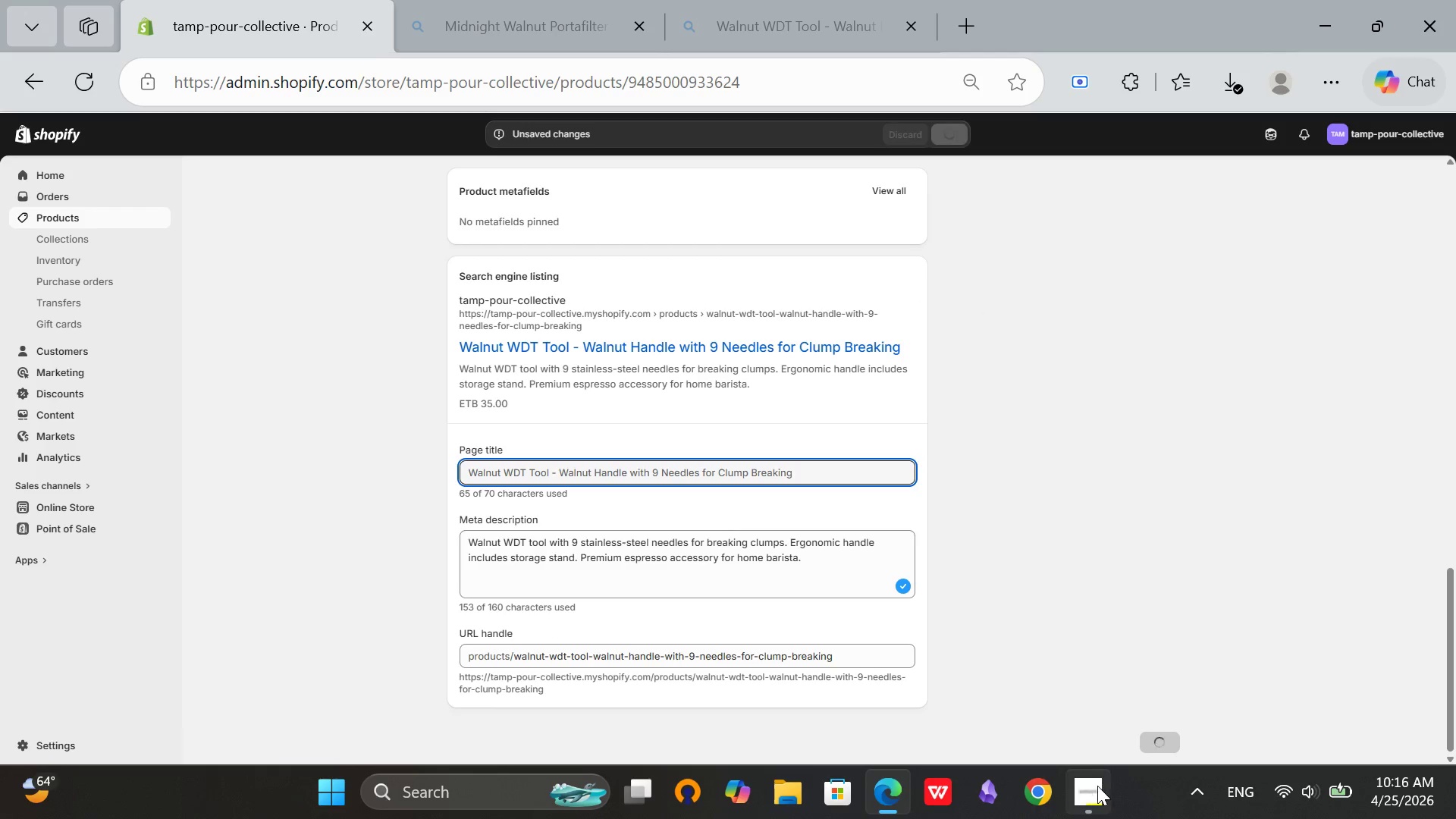 
left_click([1097, 786])